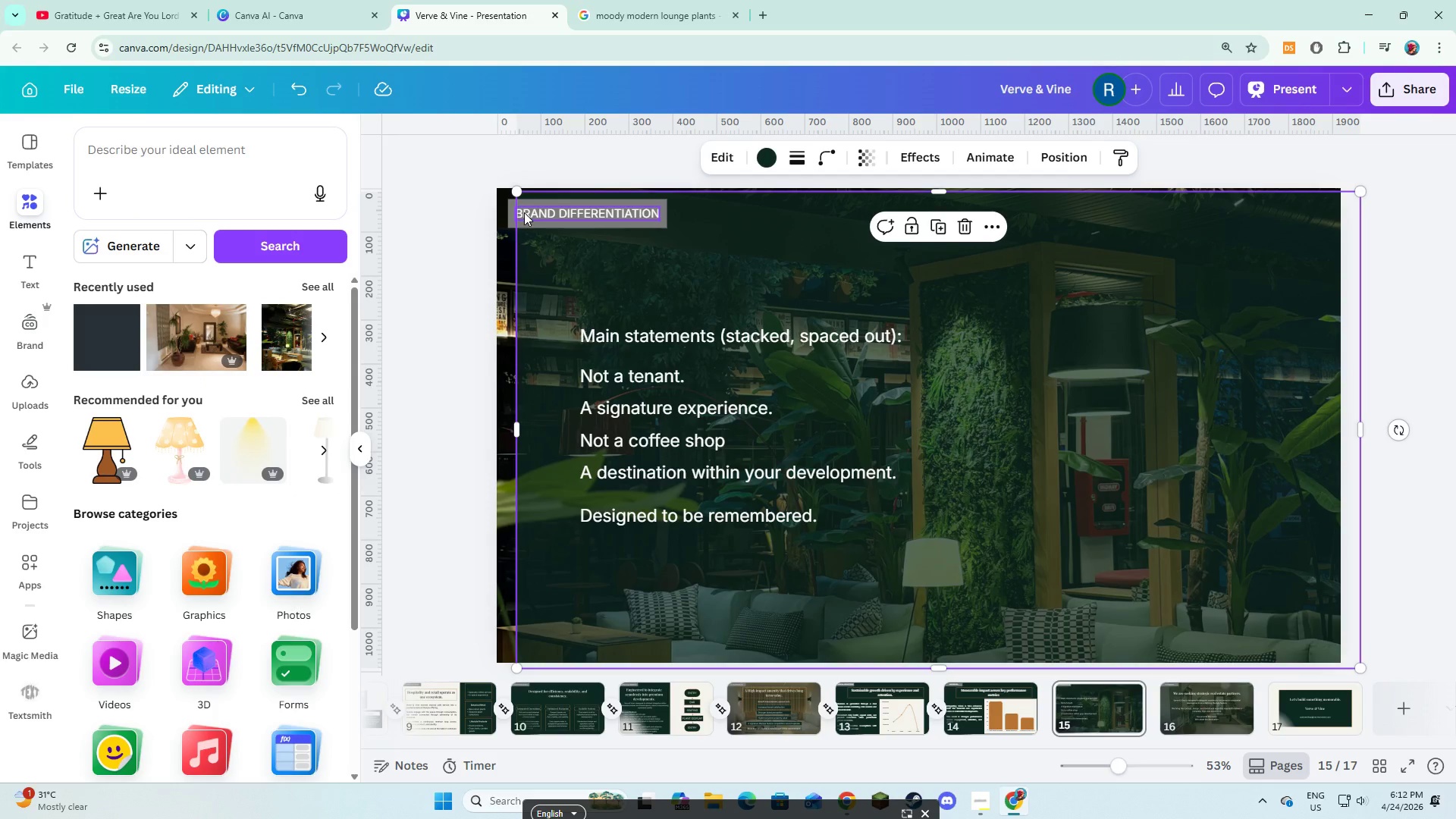 
key(Shift+ShiftLeft)
 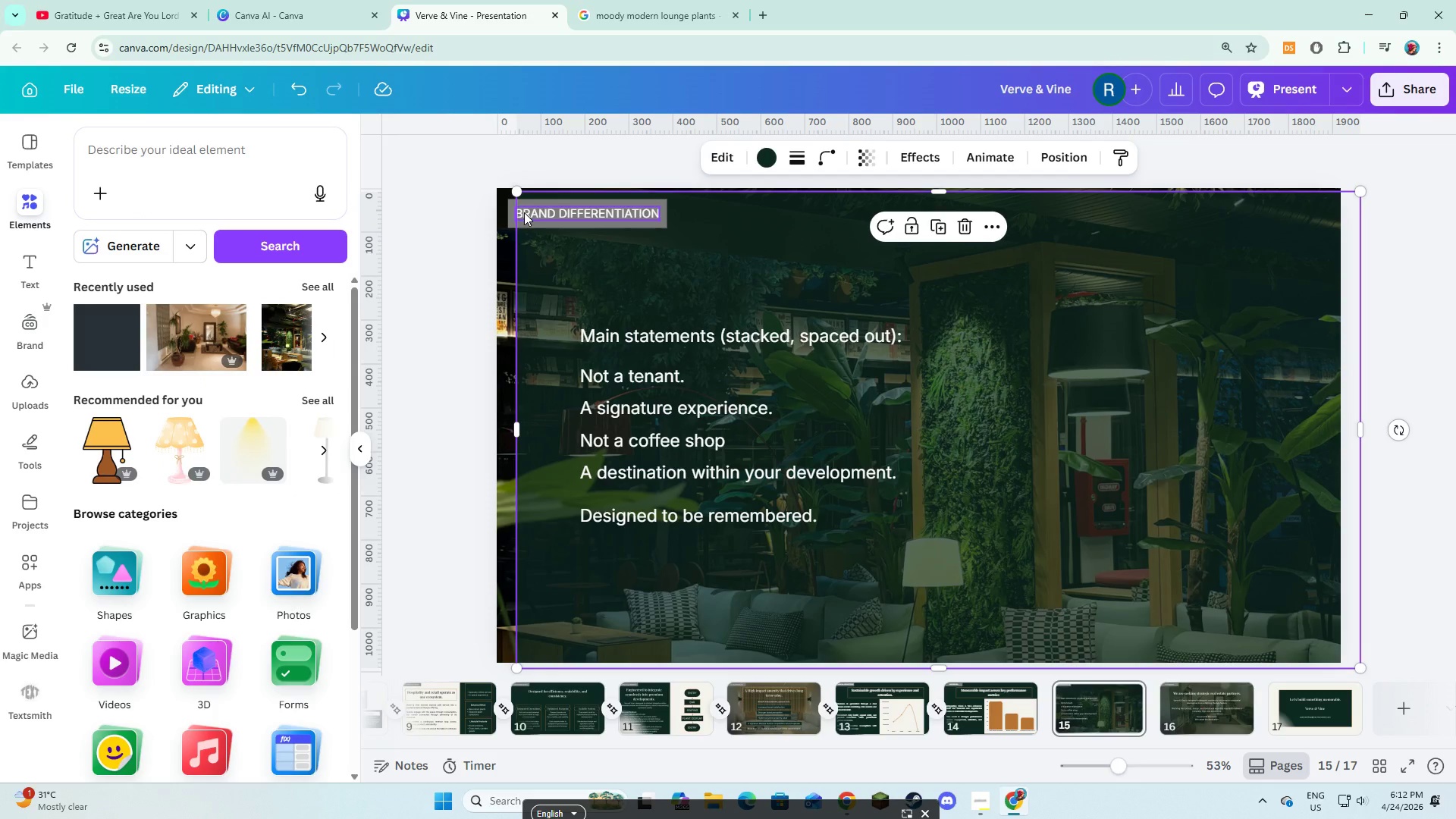 
key(Control+Z)
 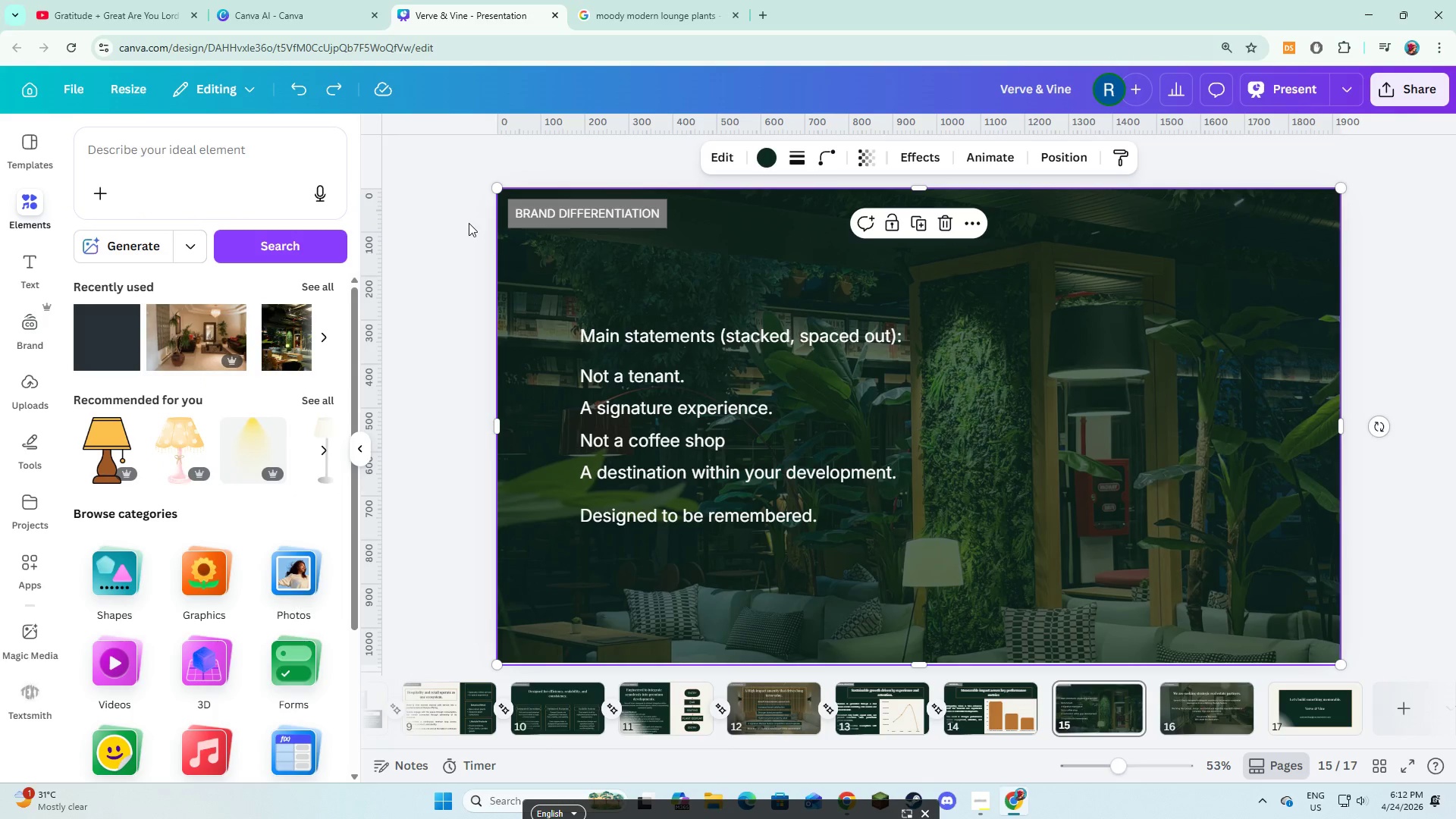 
left_click([469, 223])
 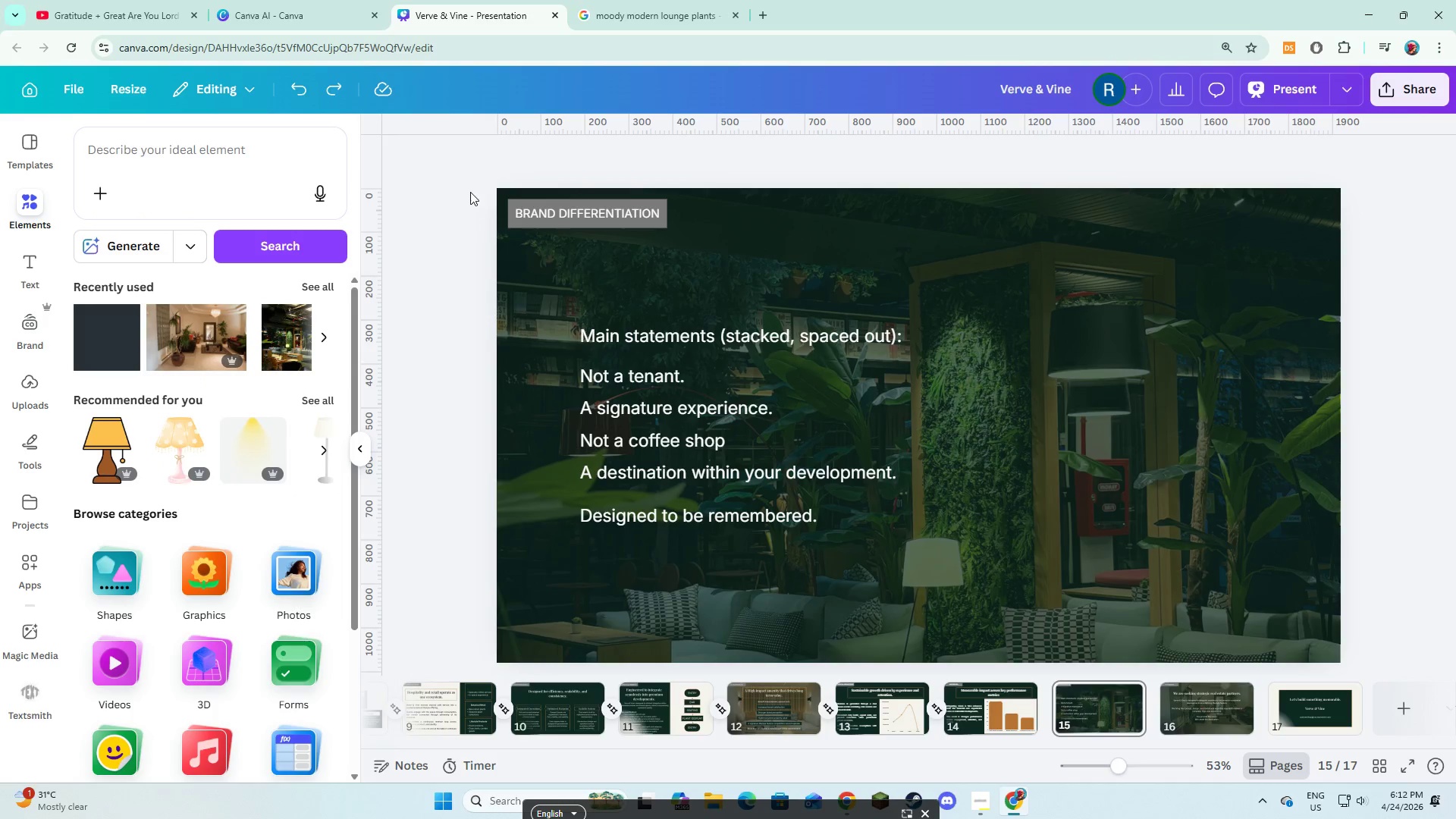 
left_click_drag(start_coordinate=[470, 192], to_coordinate=[551, 212])
 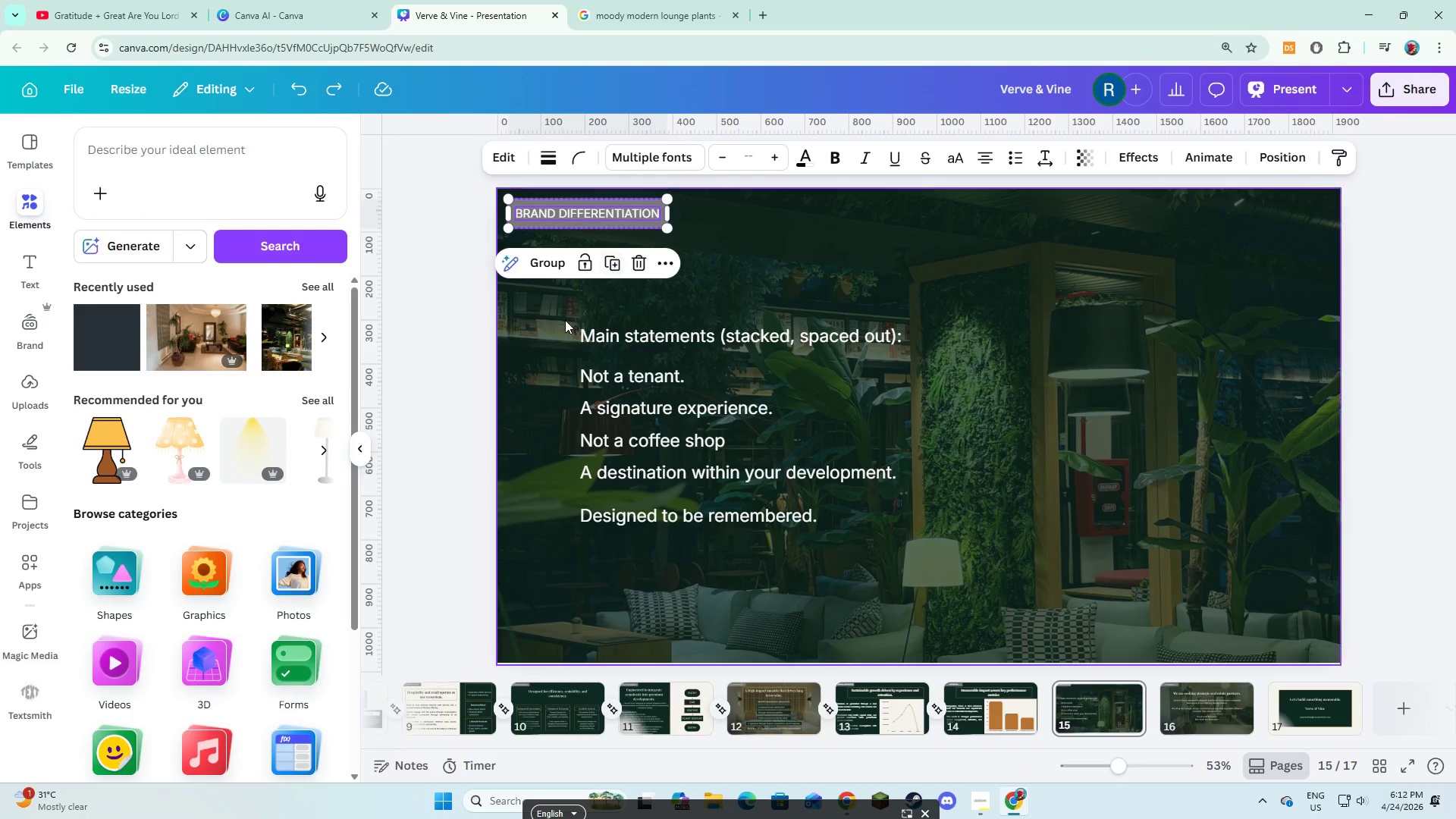 
hold_key(key=ControlLeft, duration=1.19)
 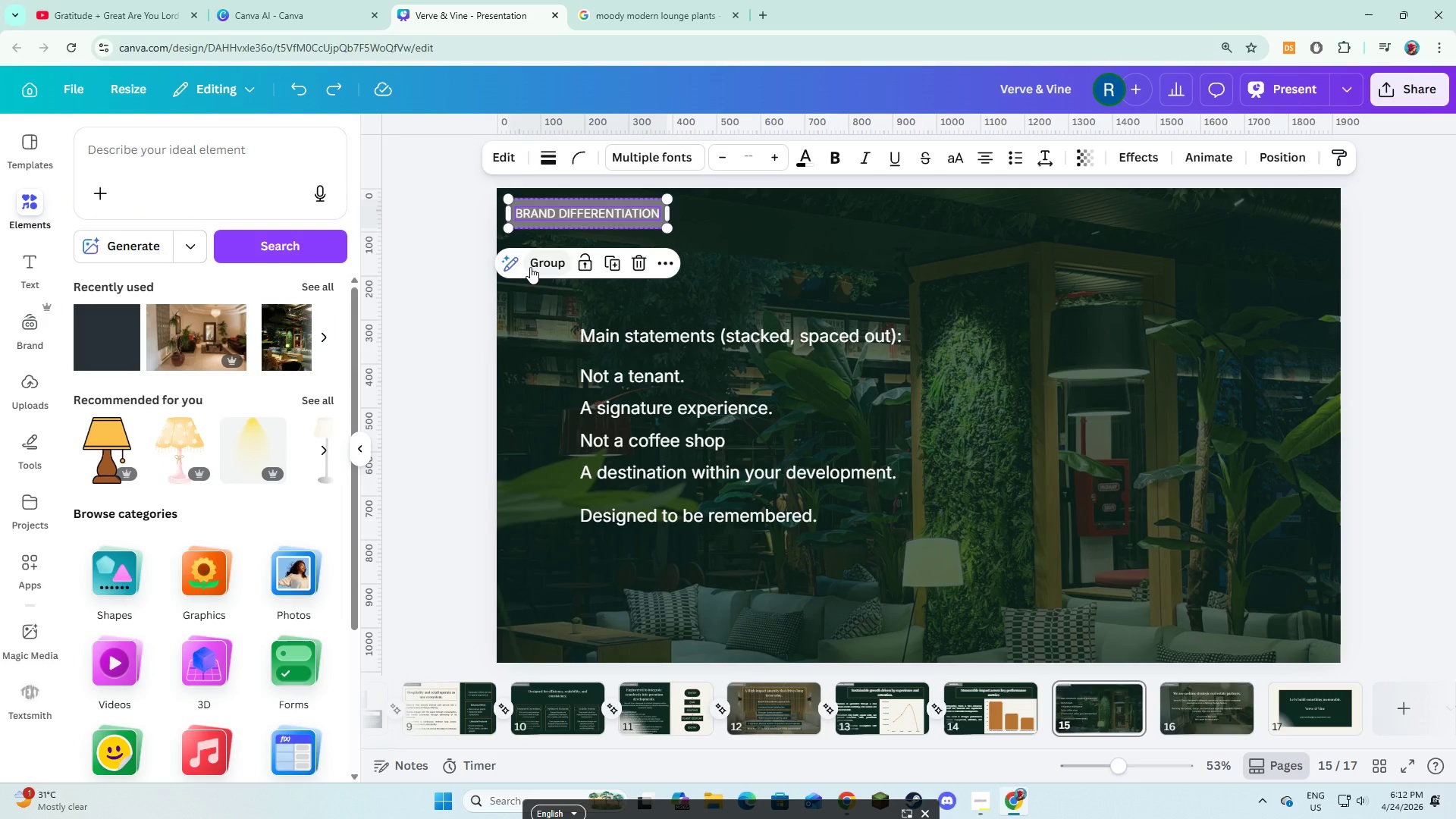 
left_click([530, 267])
 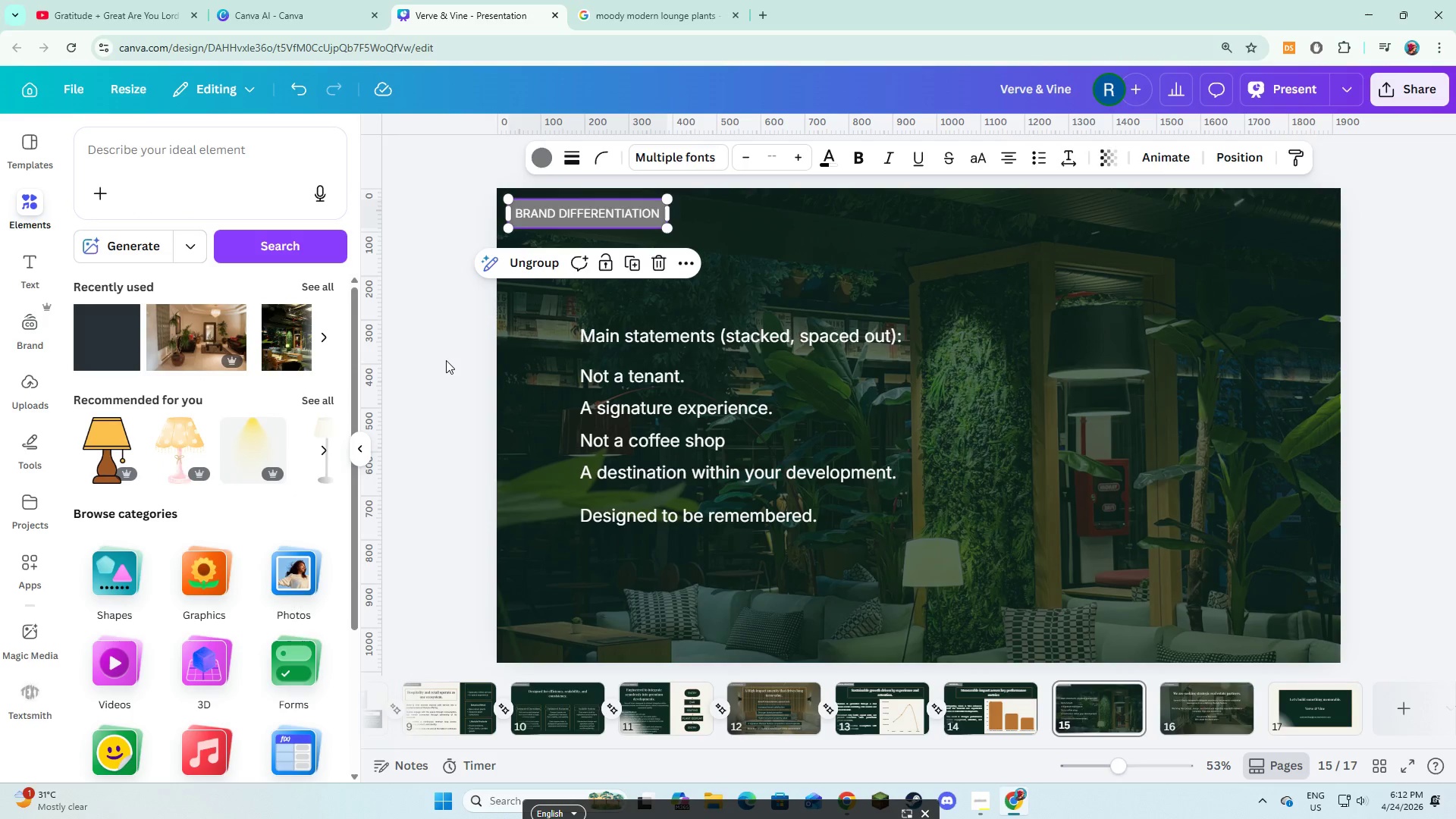 
left_click([446, 360])
 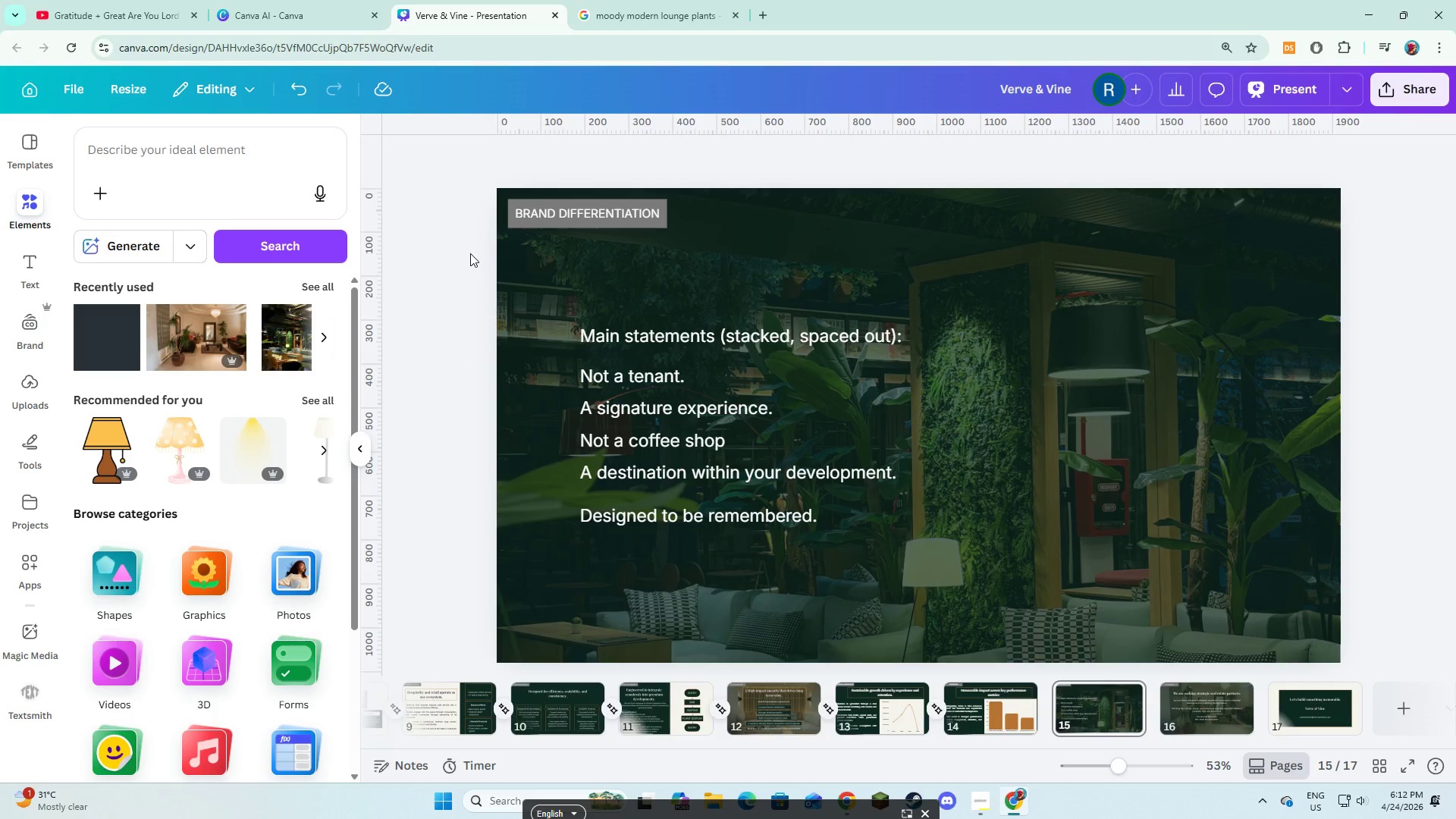 
left_click_drag(start_coordinate=[457, 168], to_coordinate=[845, 613])
 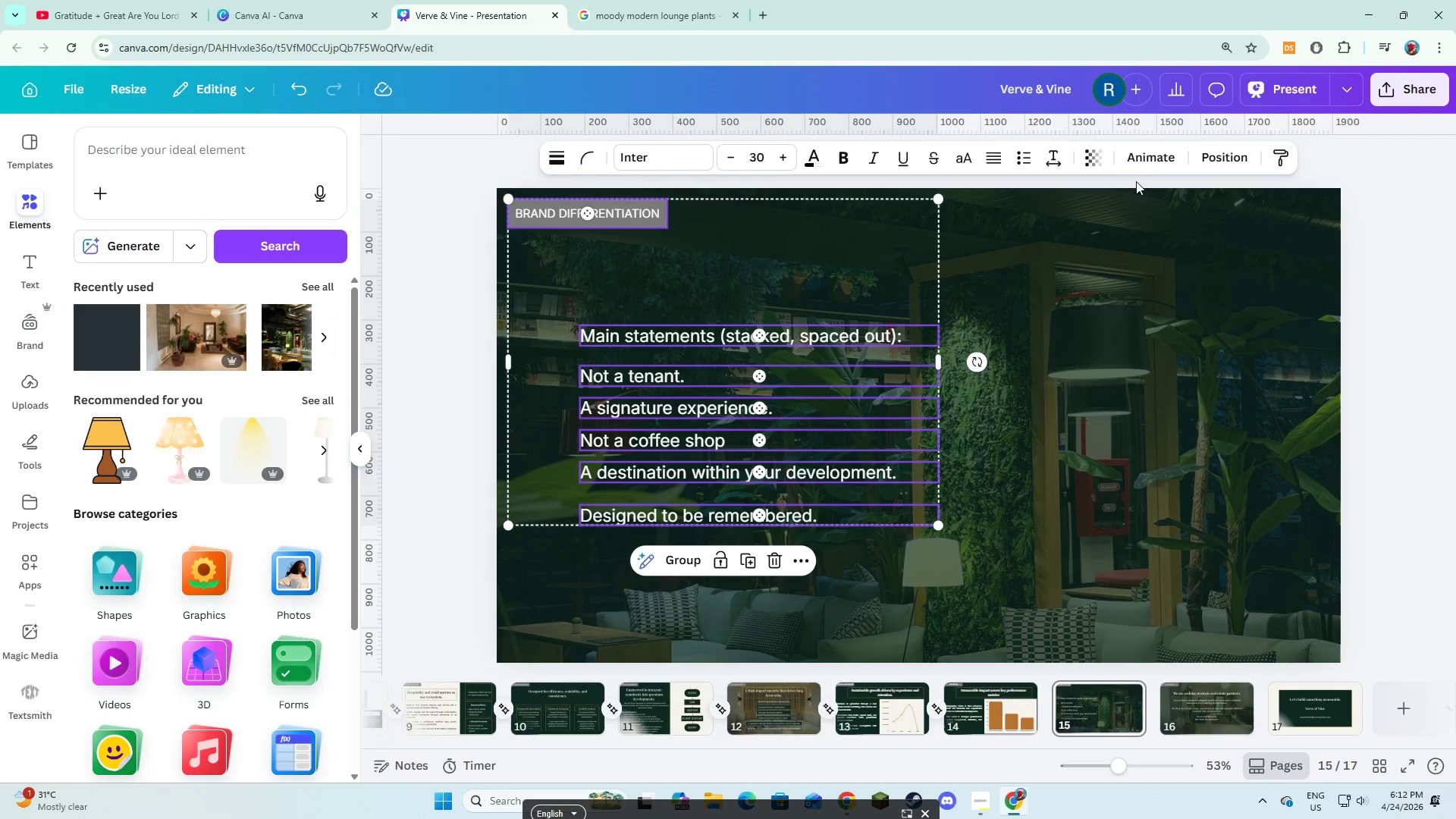 
left_click([1144, 166])
 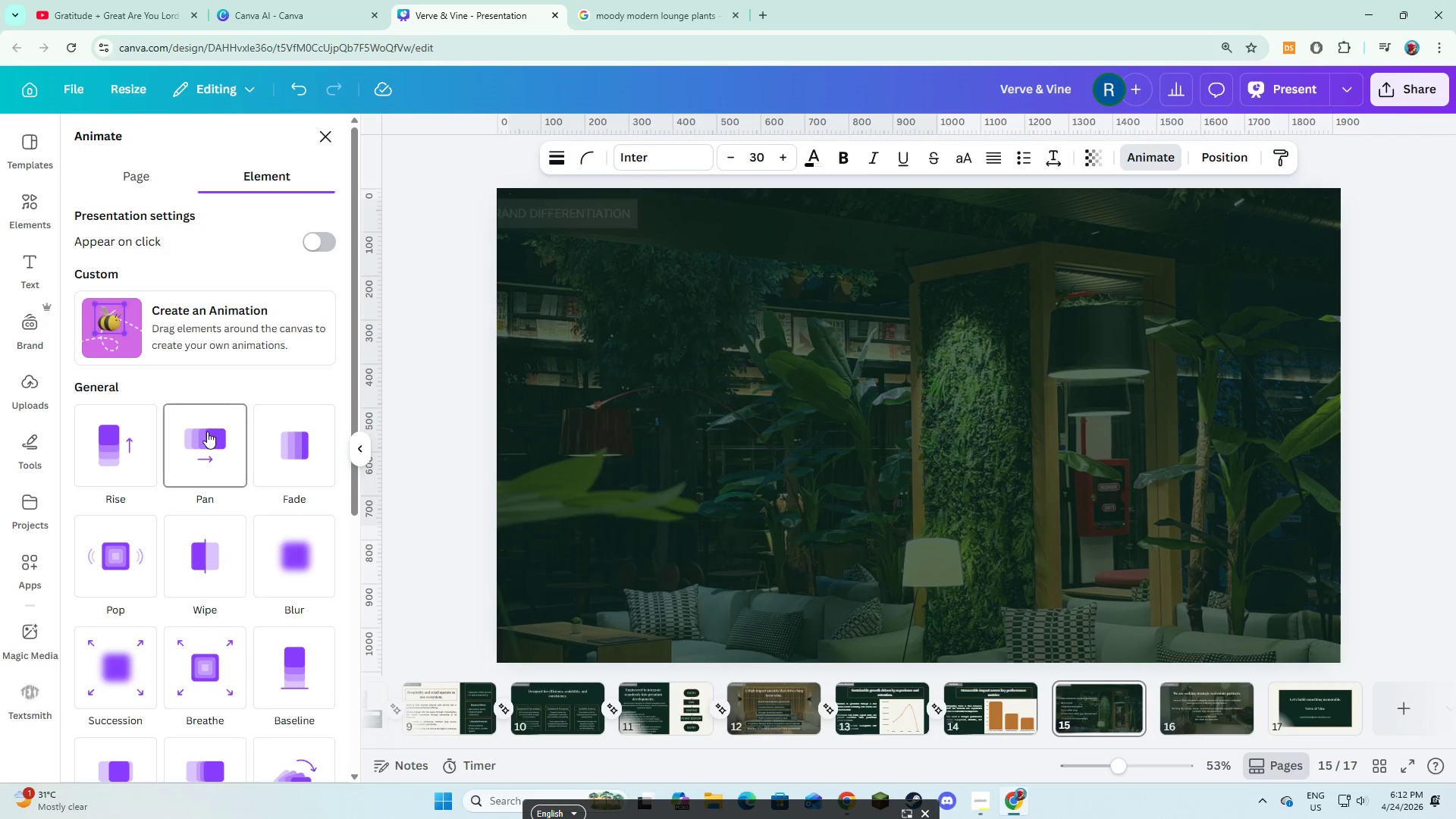 
left_click([207, 431])
 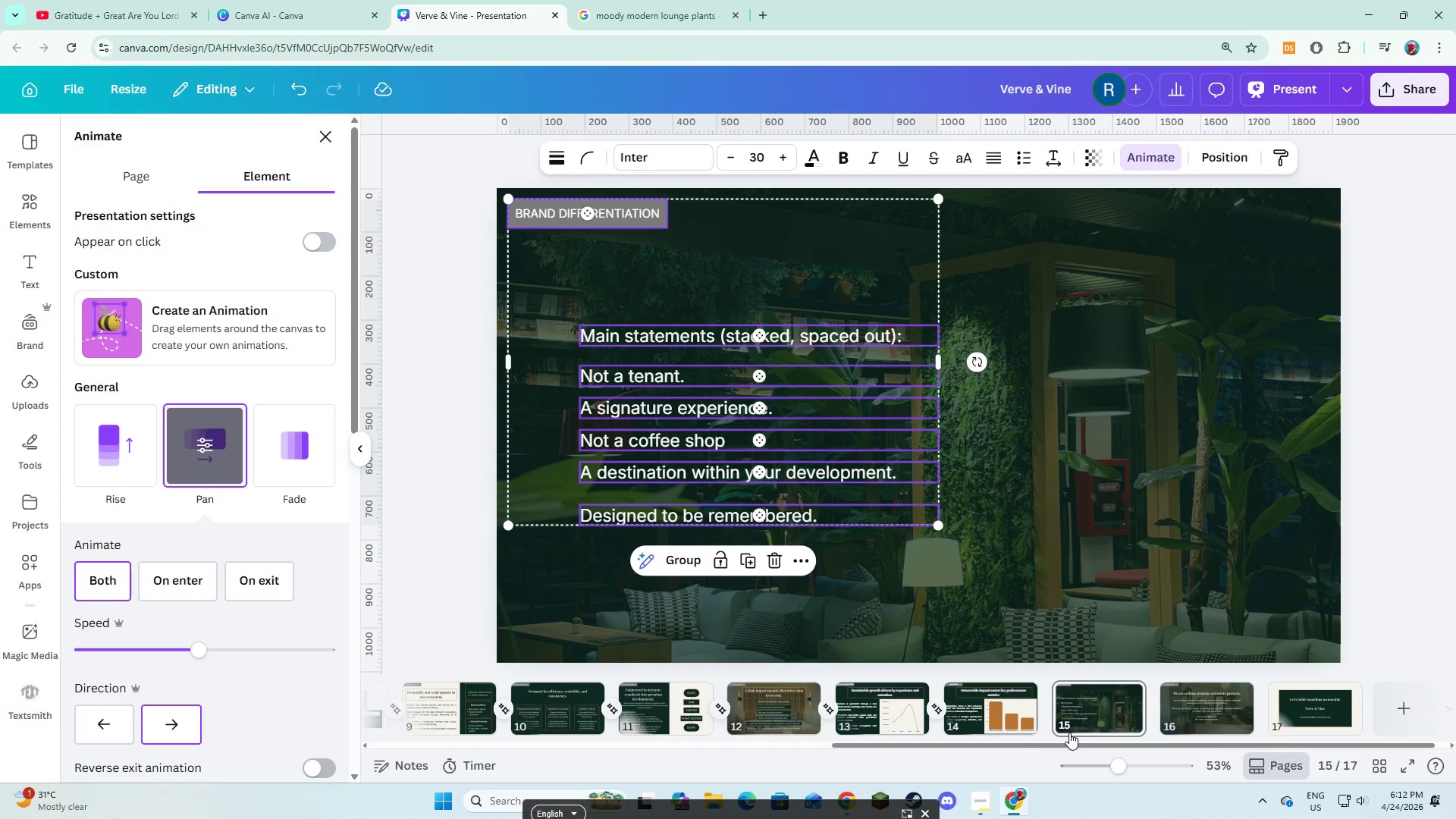 
left_click([1044, 720])
 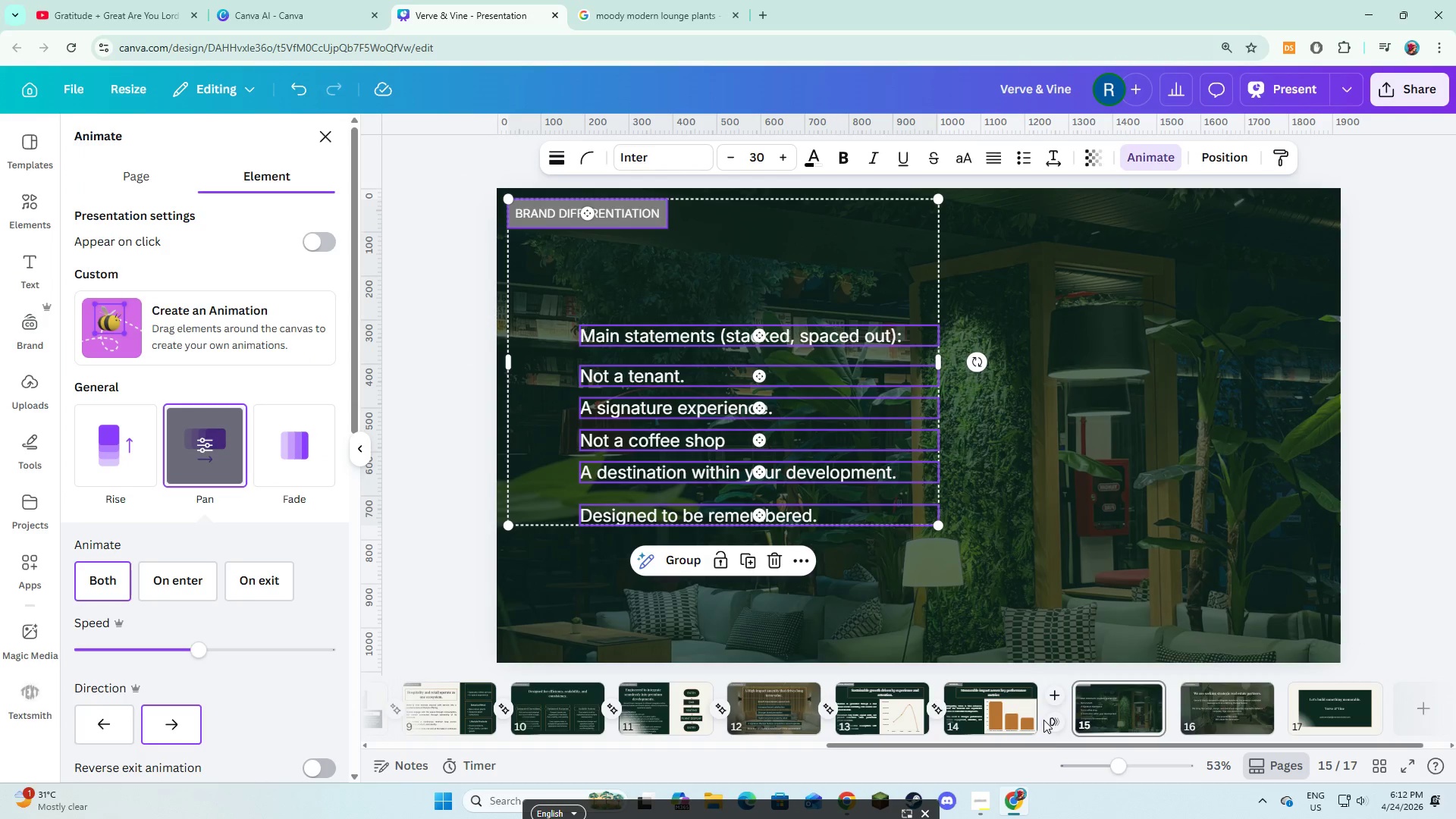 
left_click([1049, 723])
 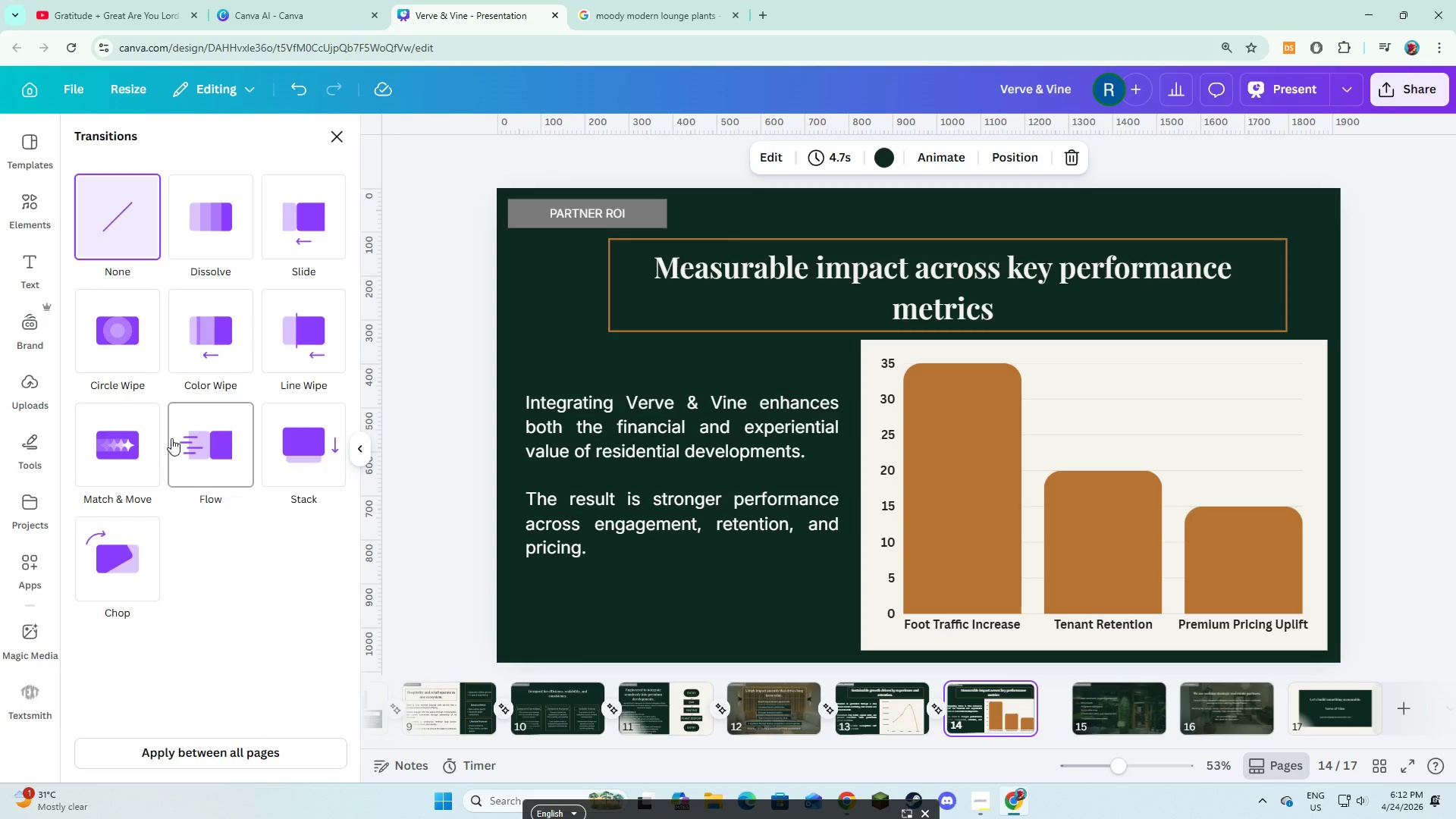 
left_click([137, 444])
 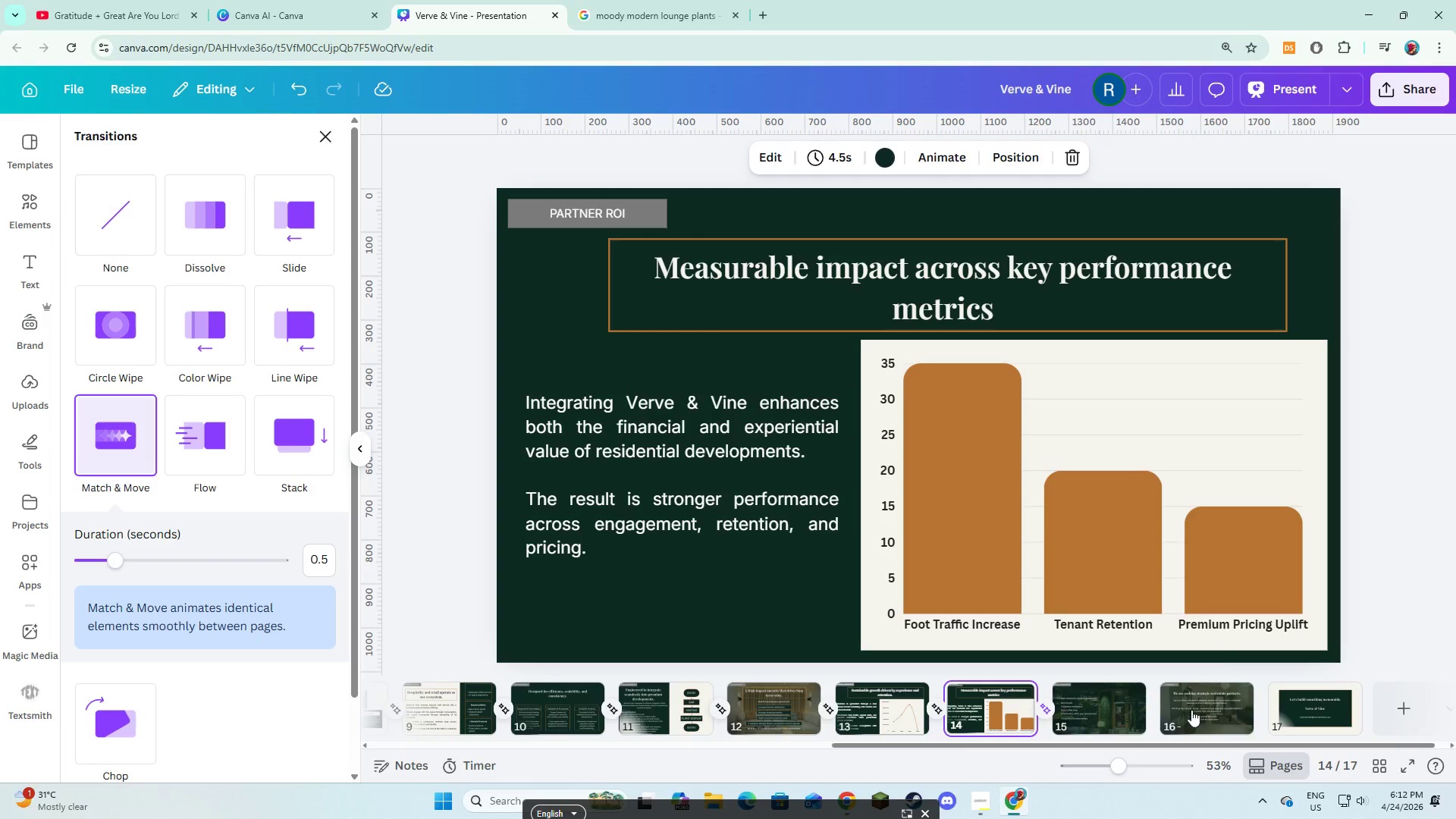 
left_click([1180, 714])
 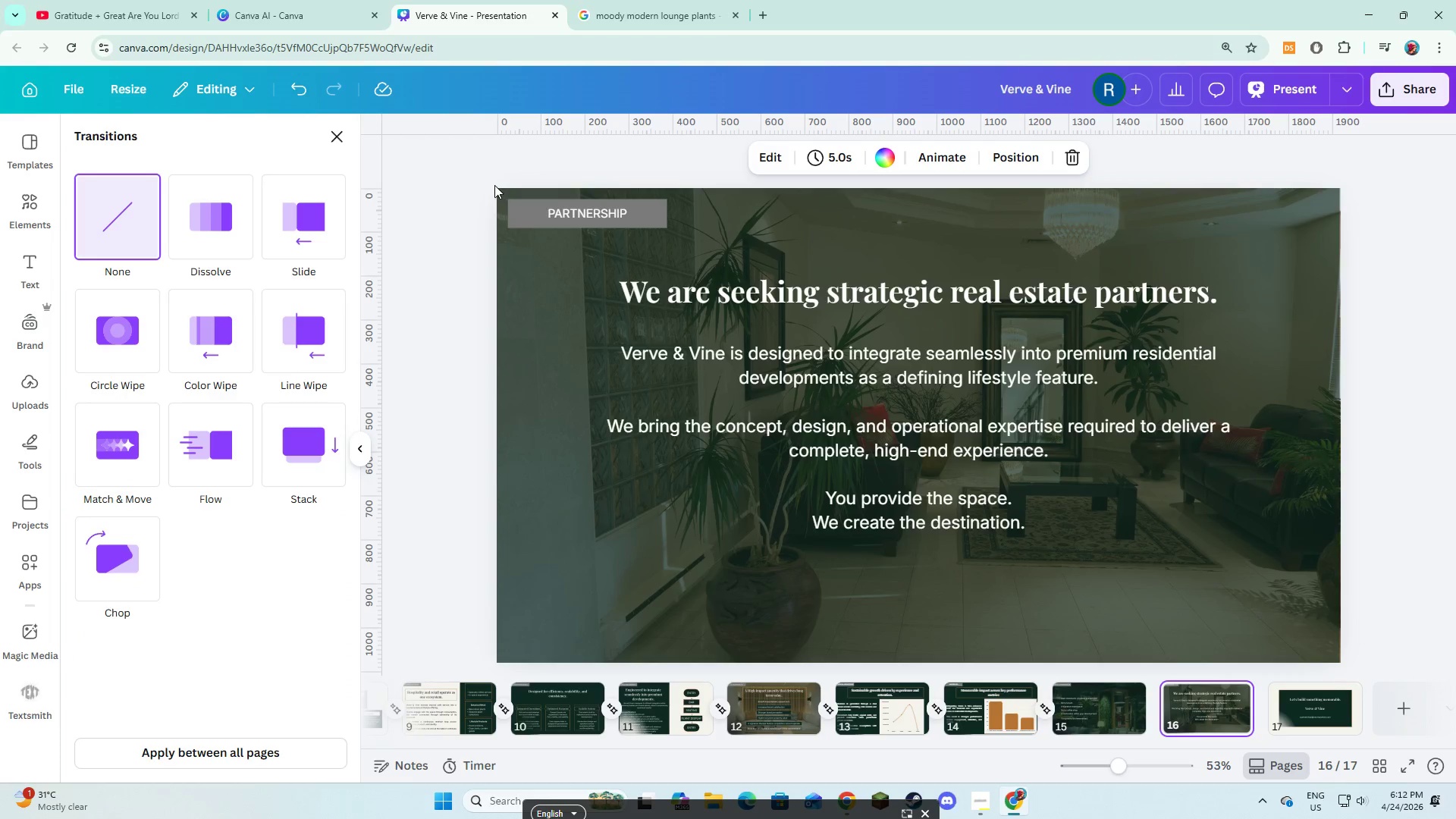 
left_click_drag(start_coordinate=[486, 202], to_coordinate=[532, 221])
 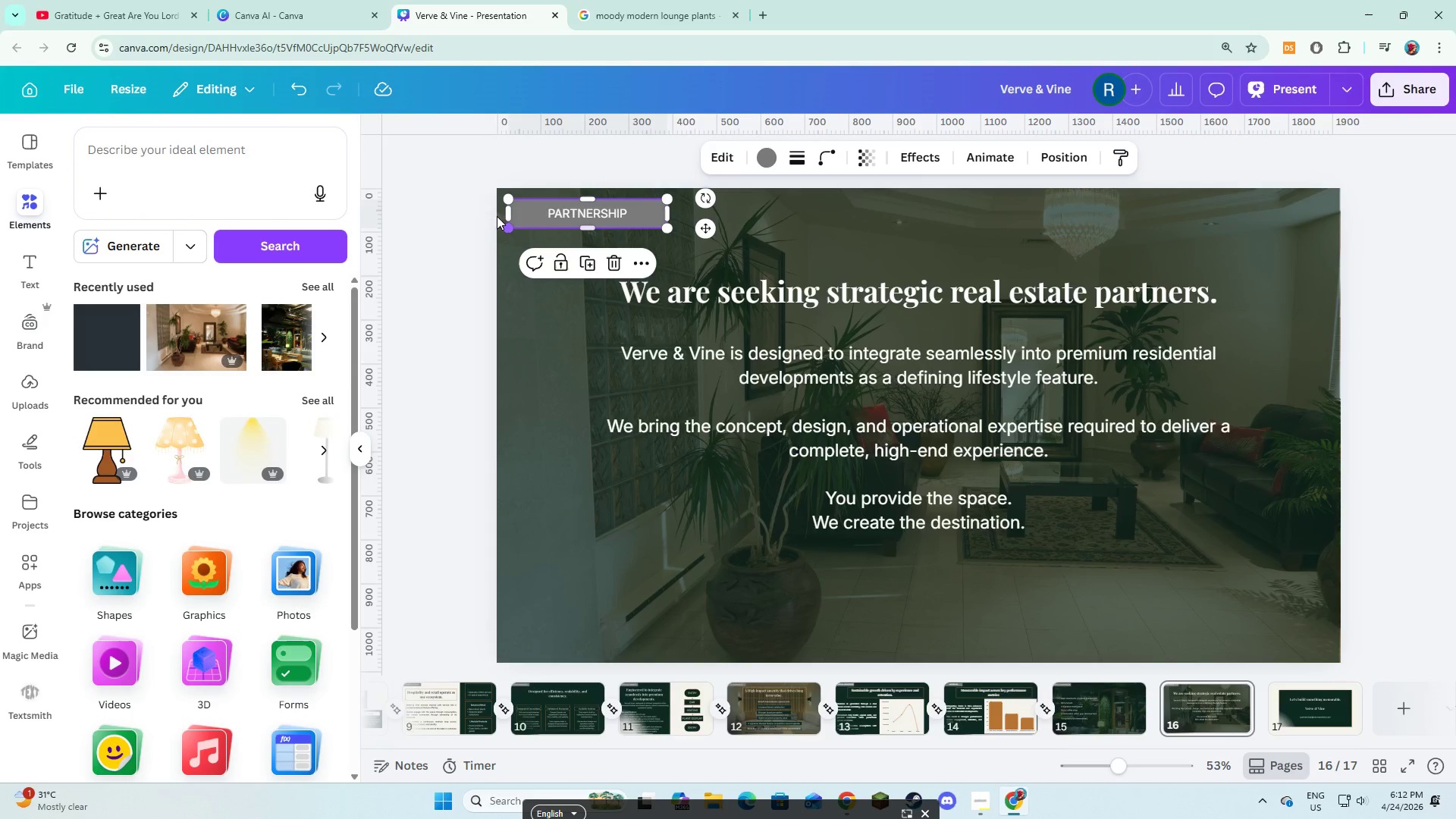 
left_click([479, 205])
 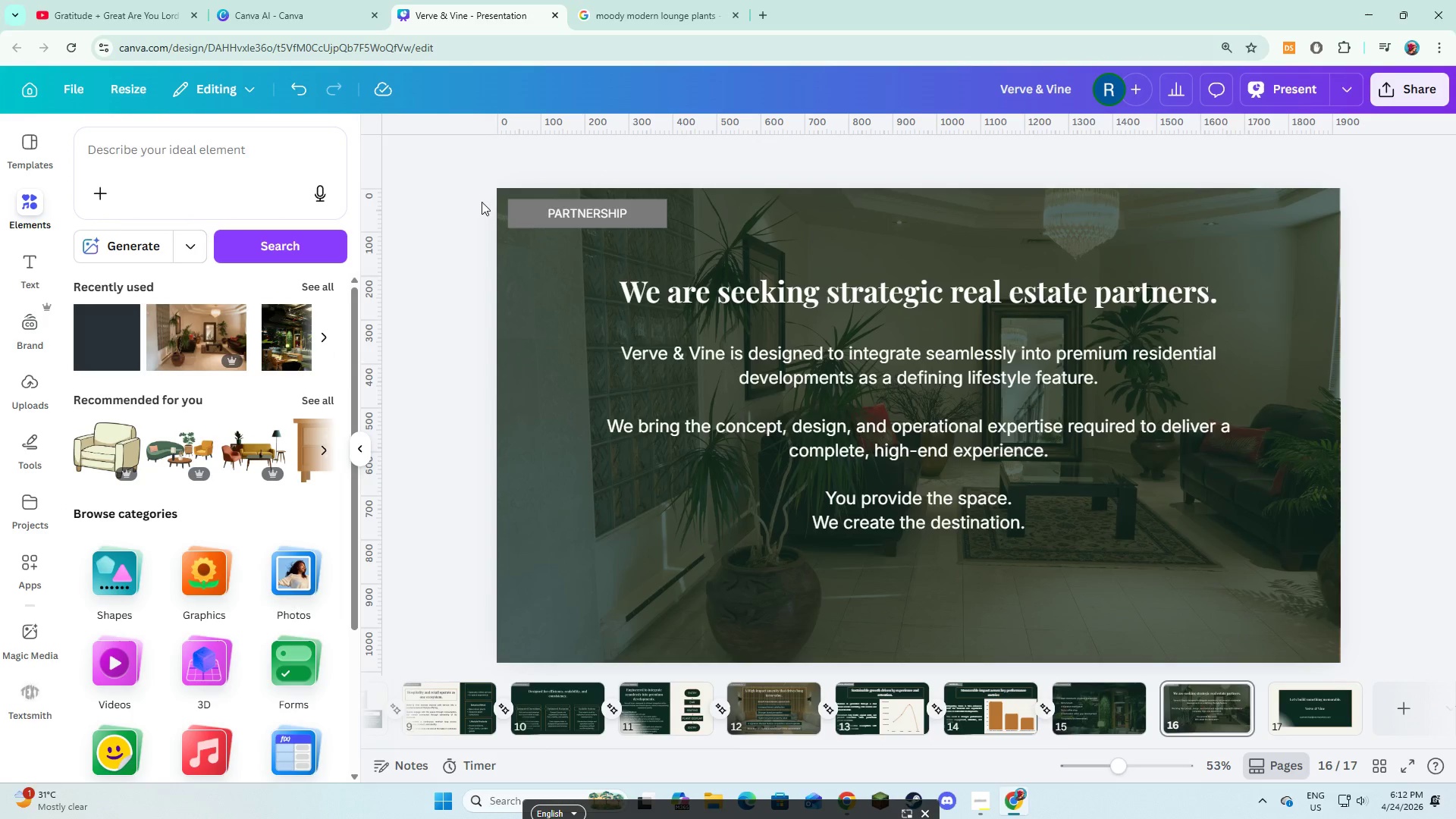 
left_click_drag(start_coordinate=[477, 202], to_coordinate=[576, 223])
 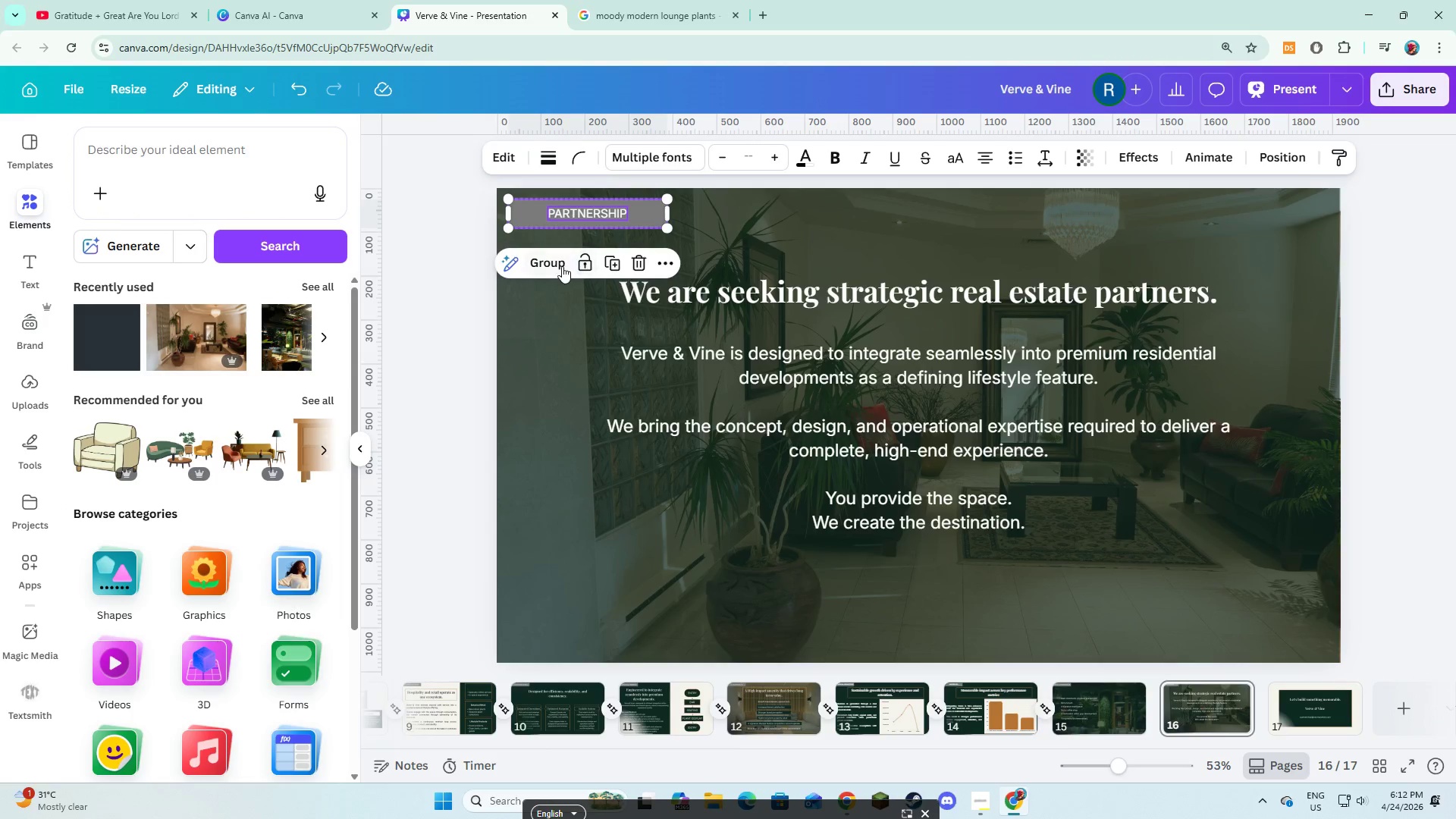 
left_click([557, 266])
 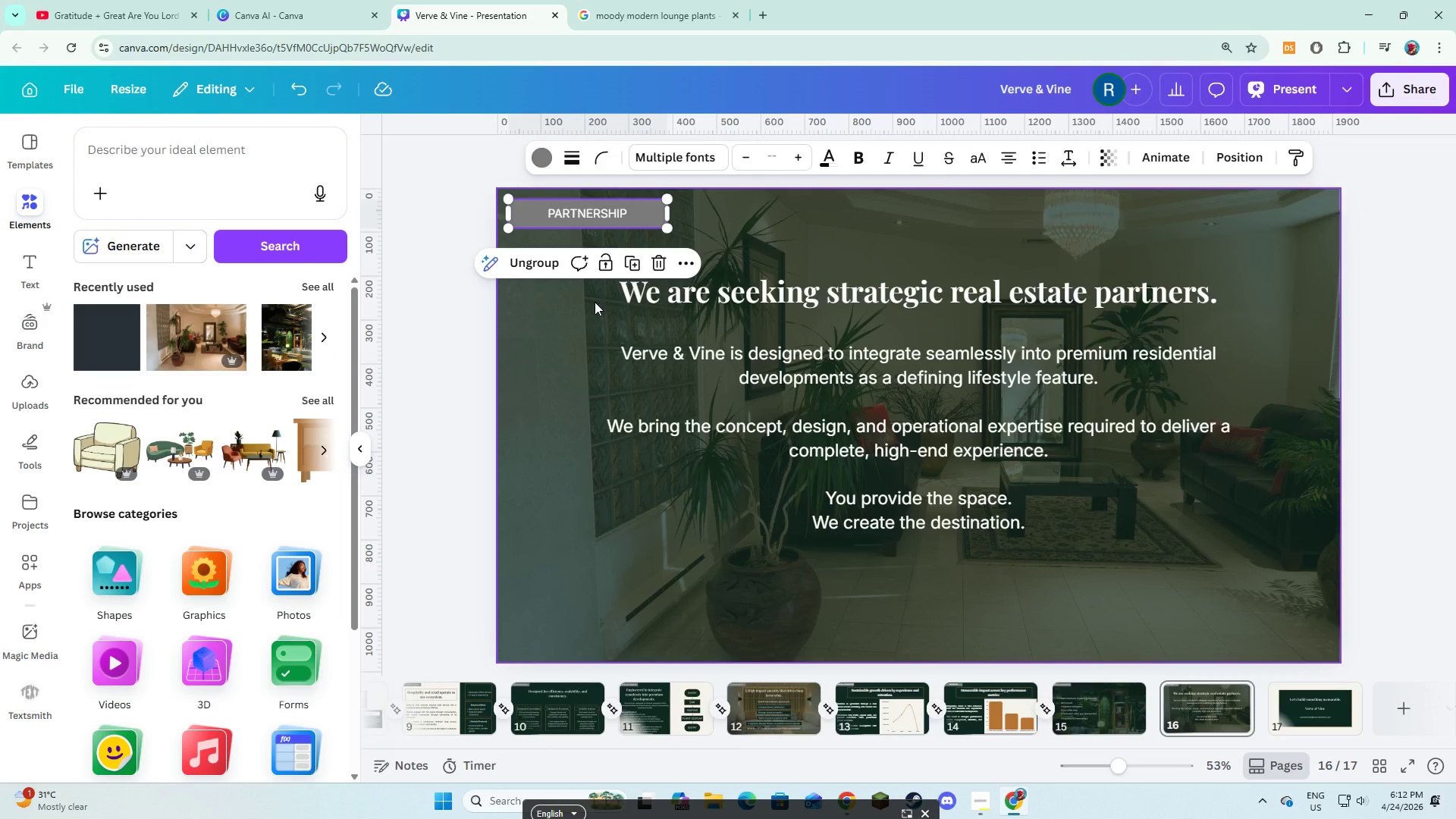 
left_click([530, 347])
 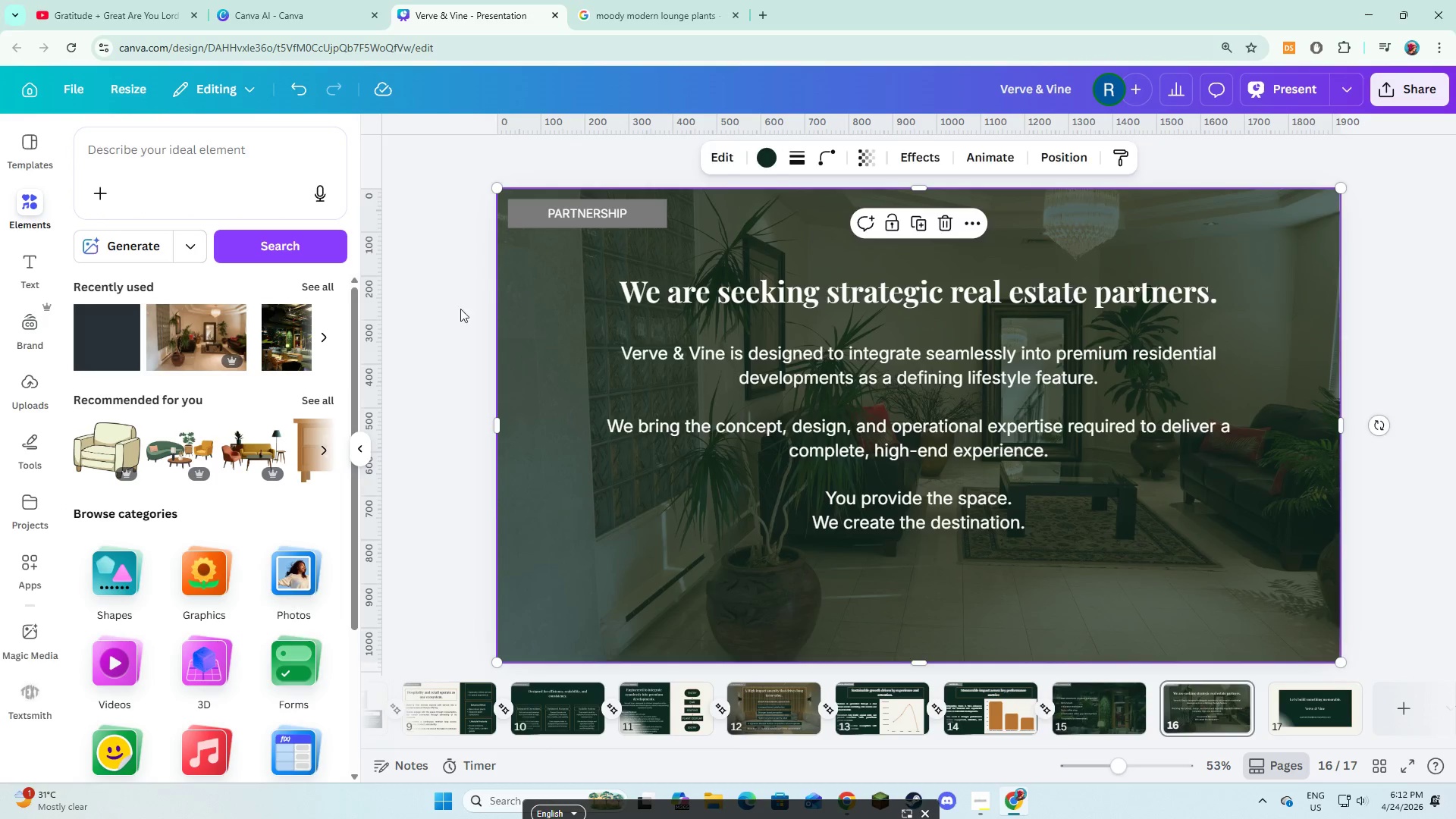 
left_click_drag(start_coordinate=[456, 214], to_coordinate=[1078, 577])
 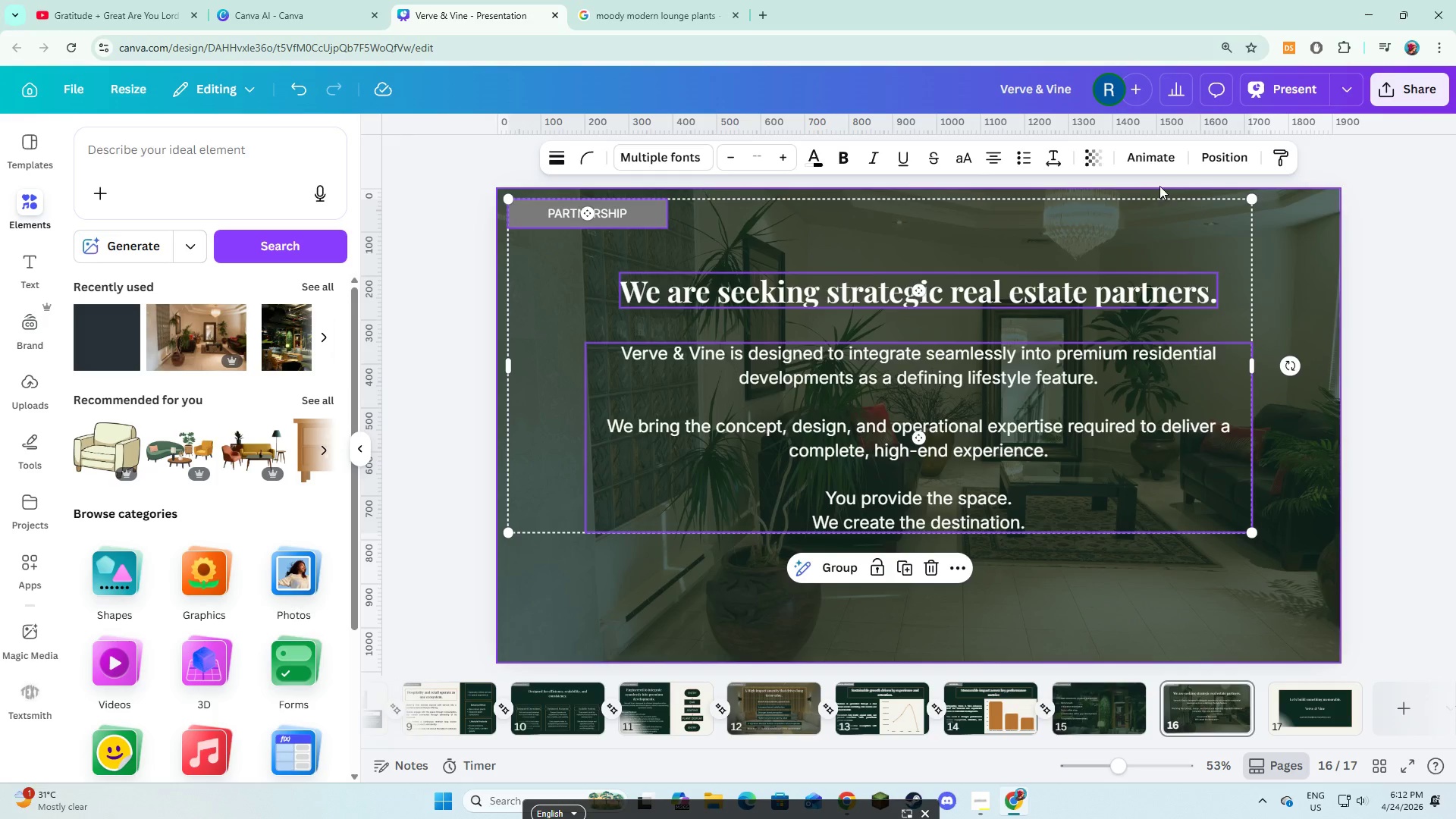 
left_click([1158, 165])
 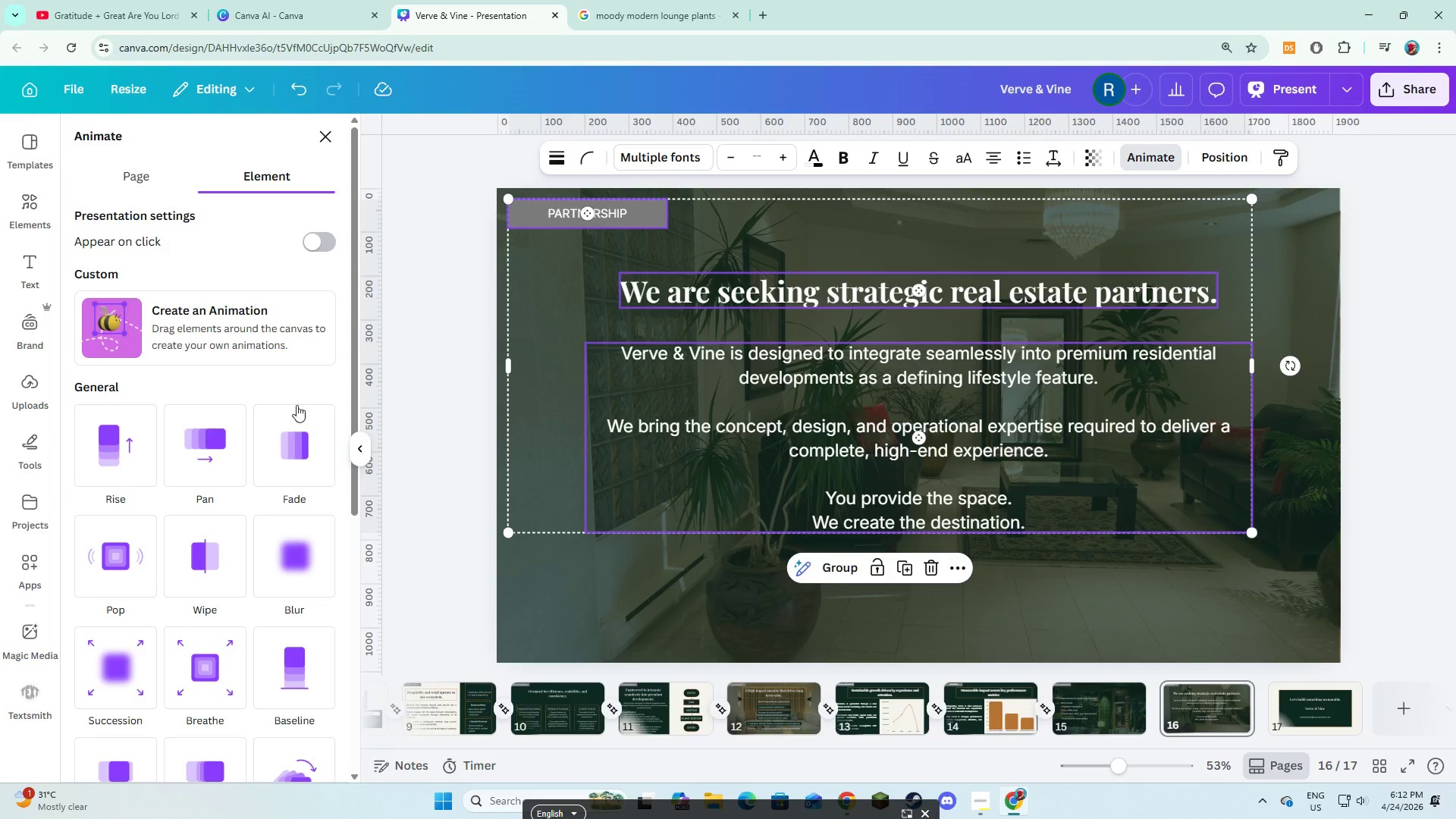 
left_click([212, 433])
 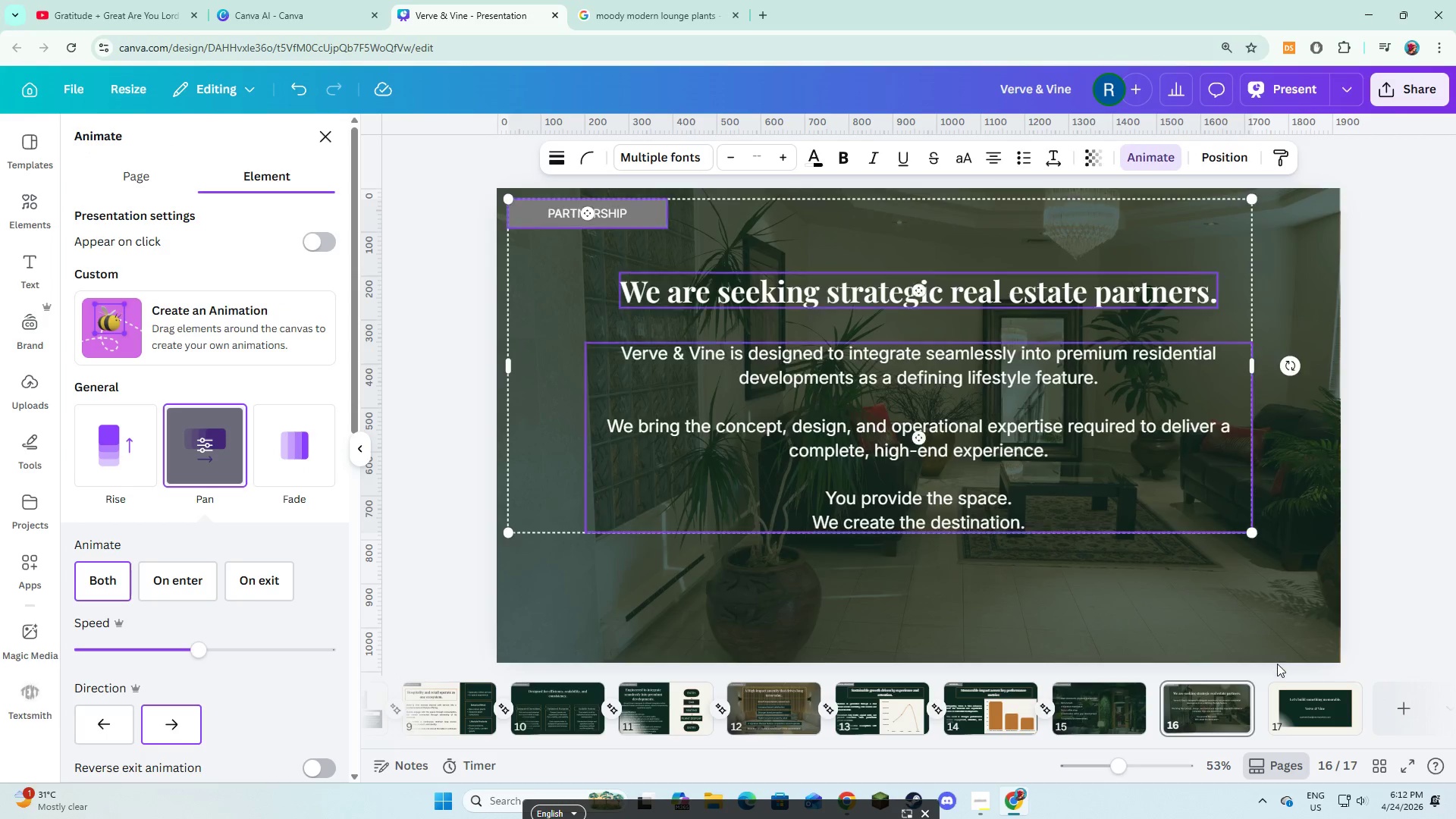 
left_click([1293, 701])
 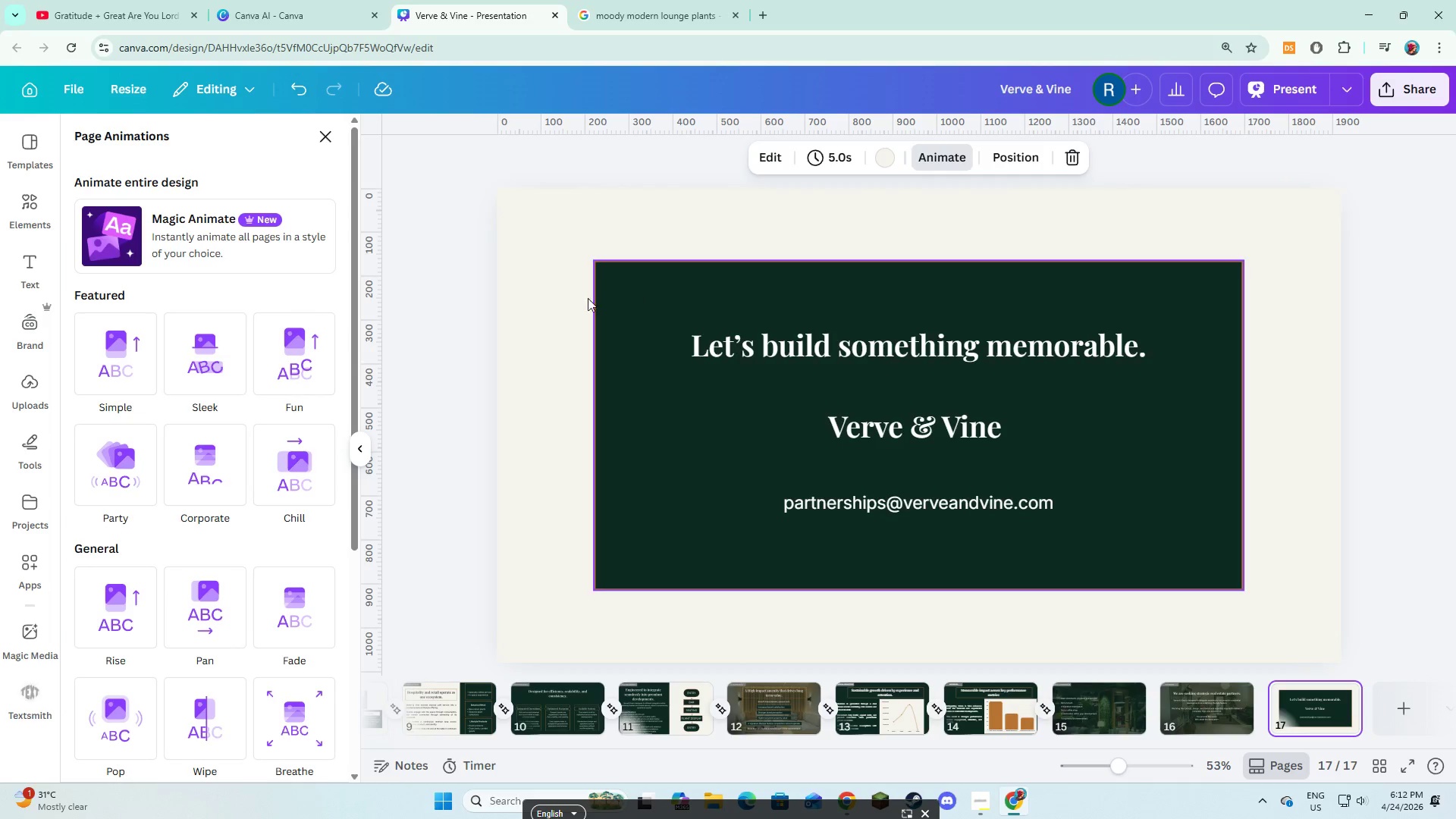 
left_click([615, 296])
 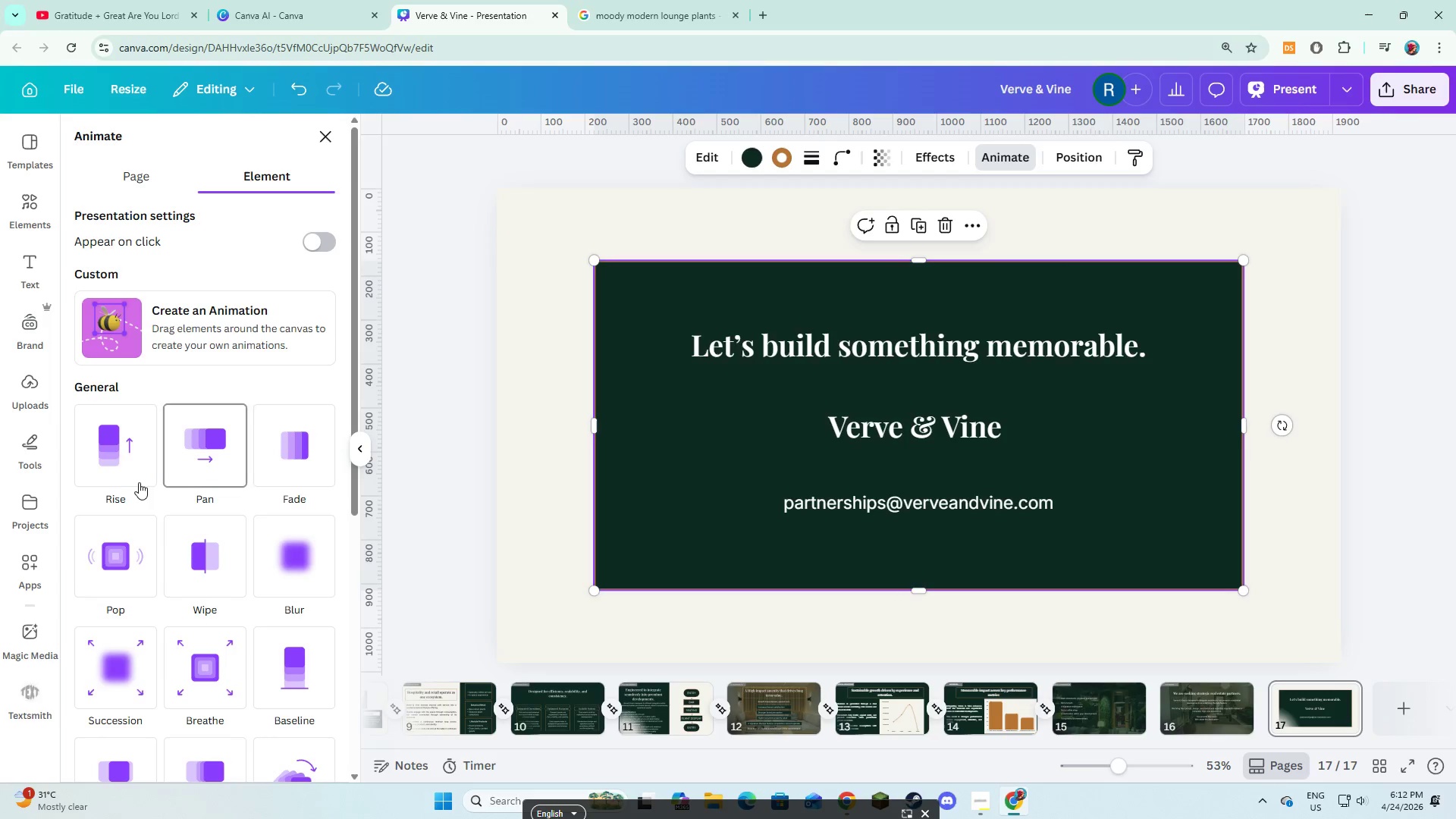 
left_click([132, 479])
 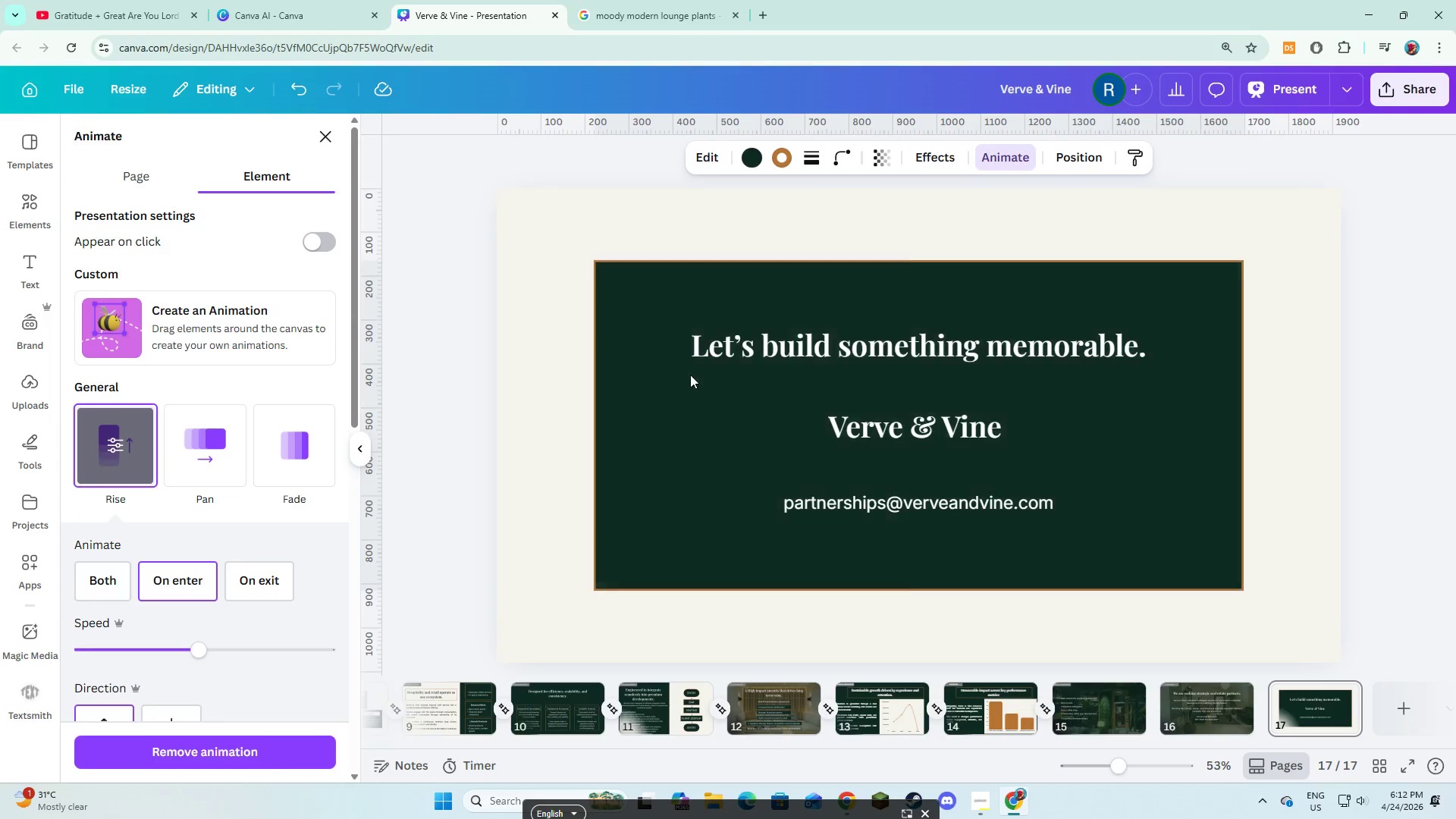 
left_click([721, 347])
 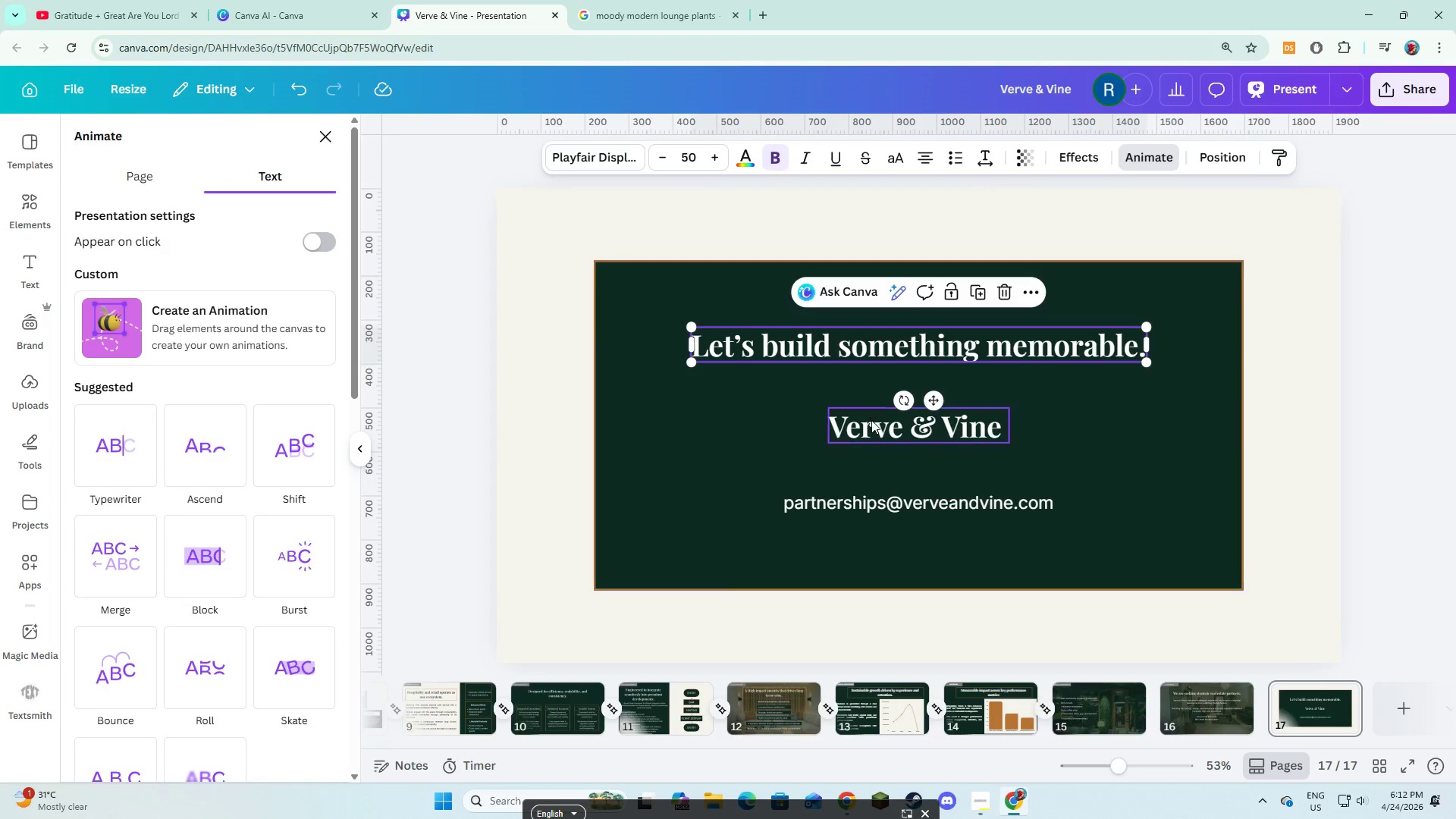 
hold_key(key=ShiftLeft, duration=1.19)
left_click([874, 424])
 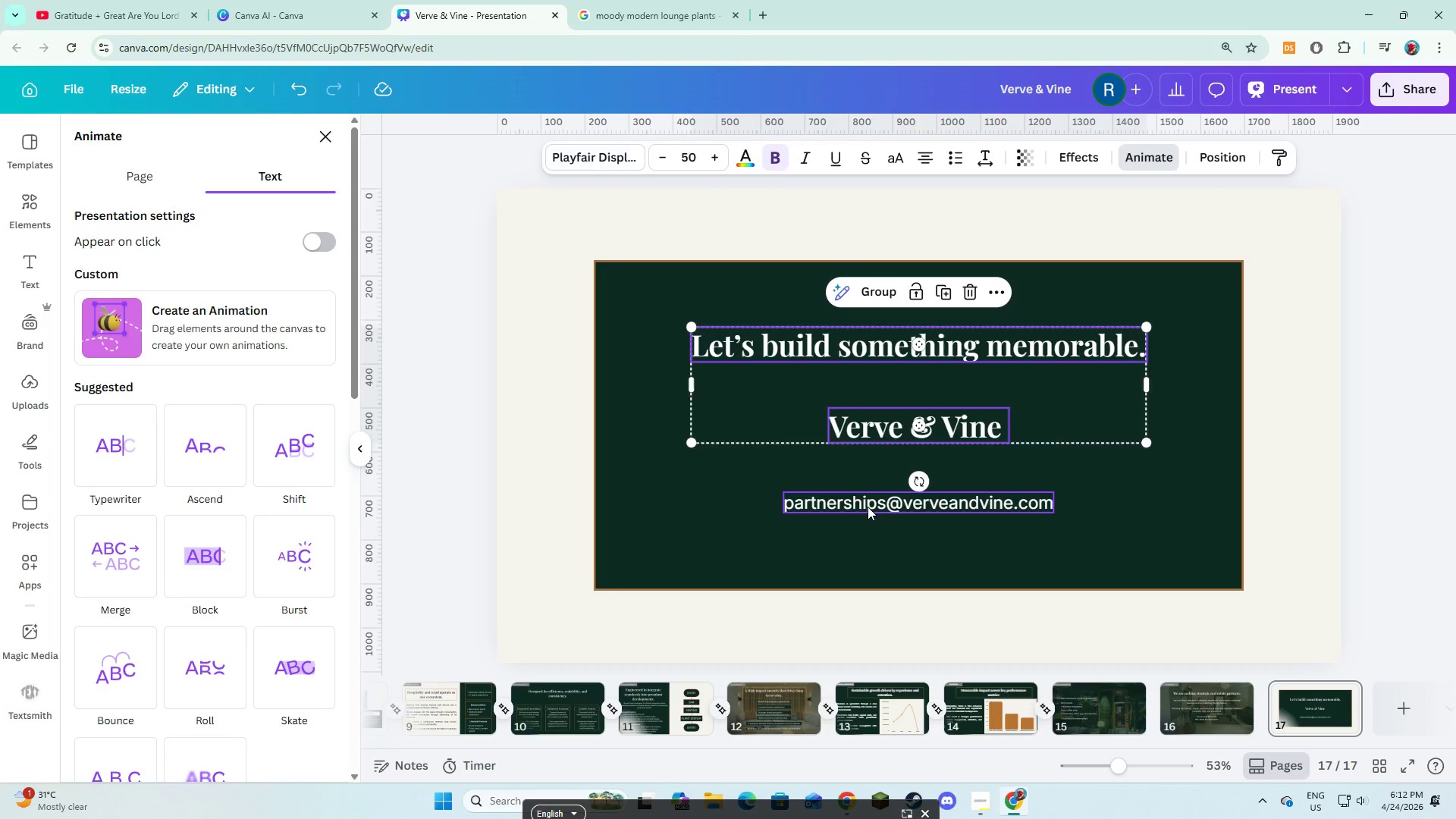 
left_click([868, 507])
 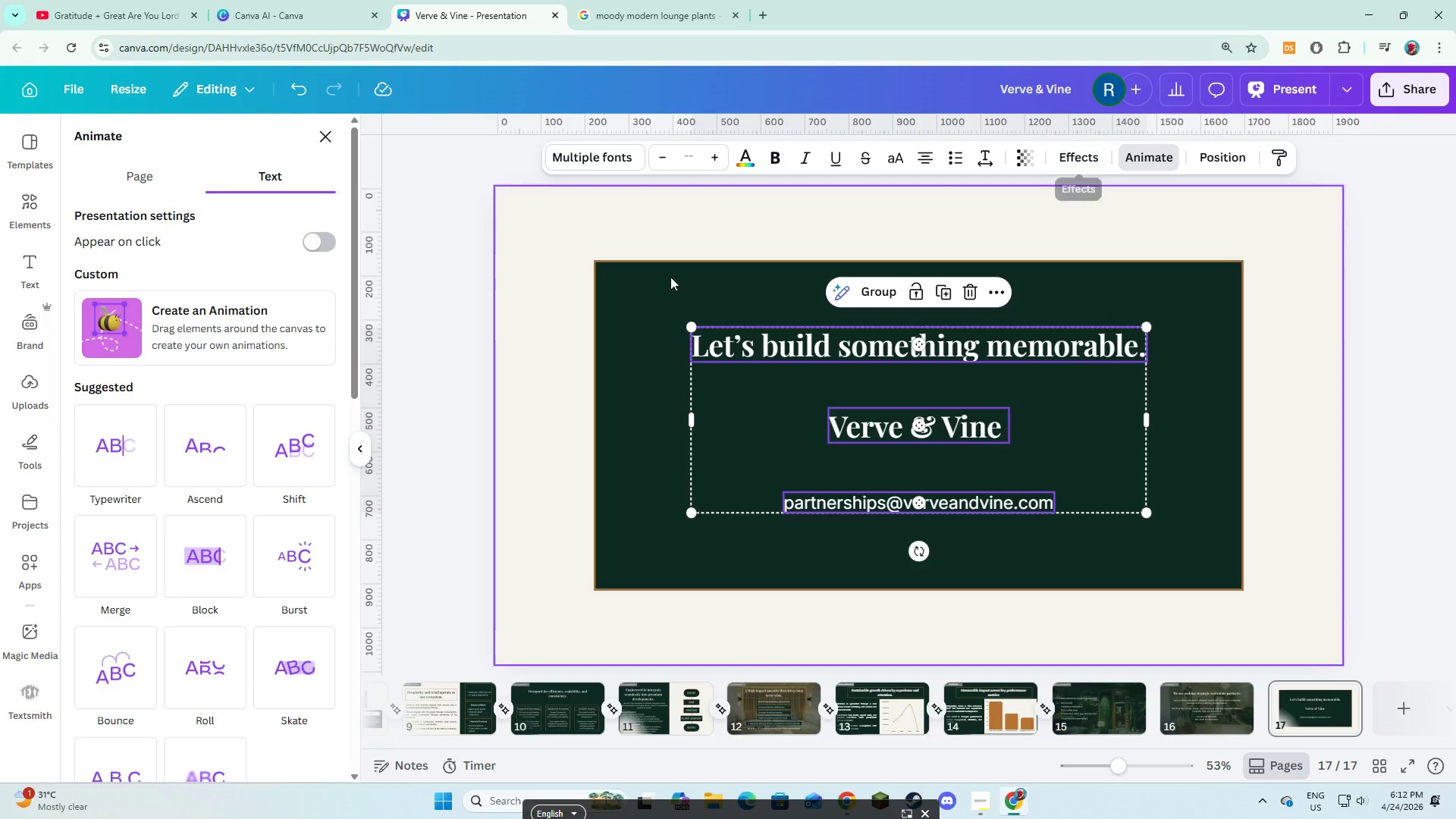 
scroll: coordinate [263, 485], scroll_direction: down, amount: 4.0
 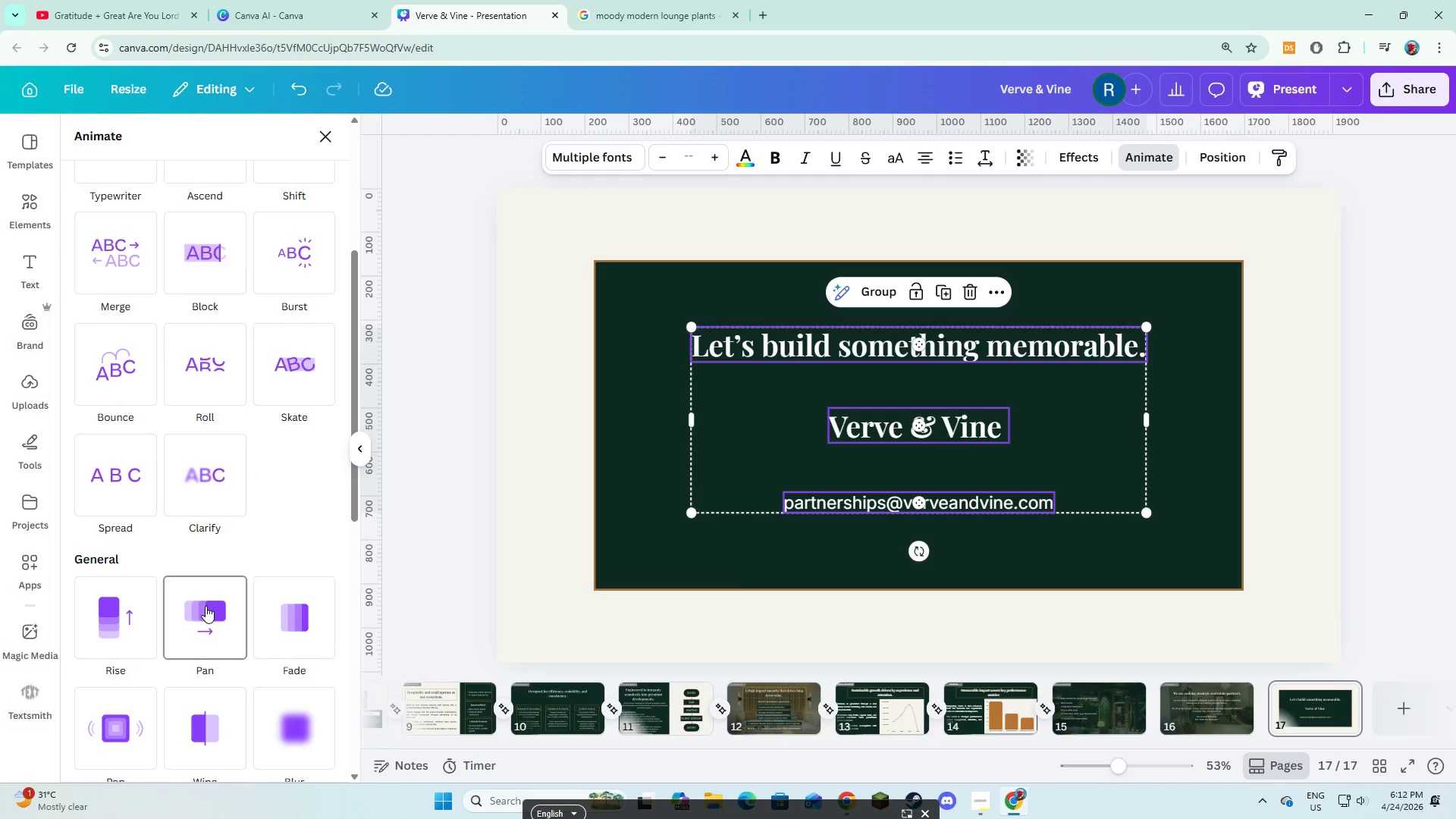 
left_click([206, 606])
 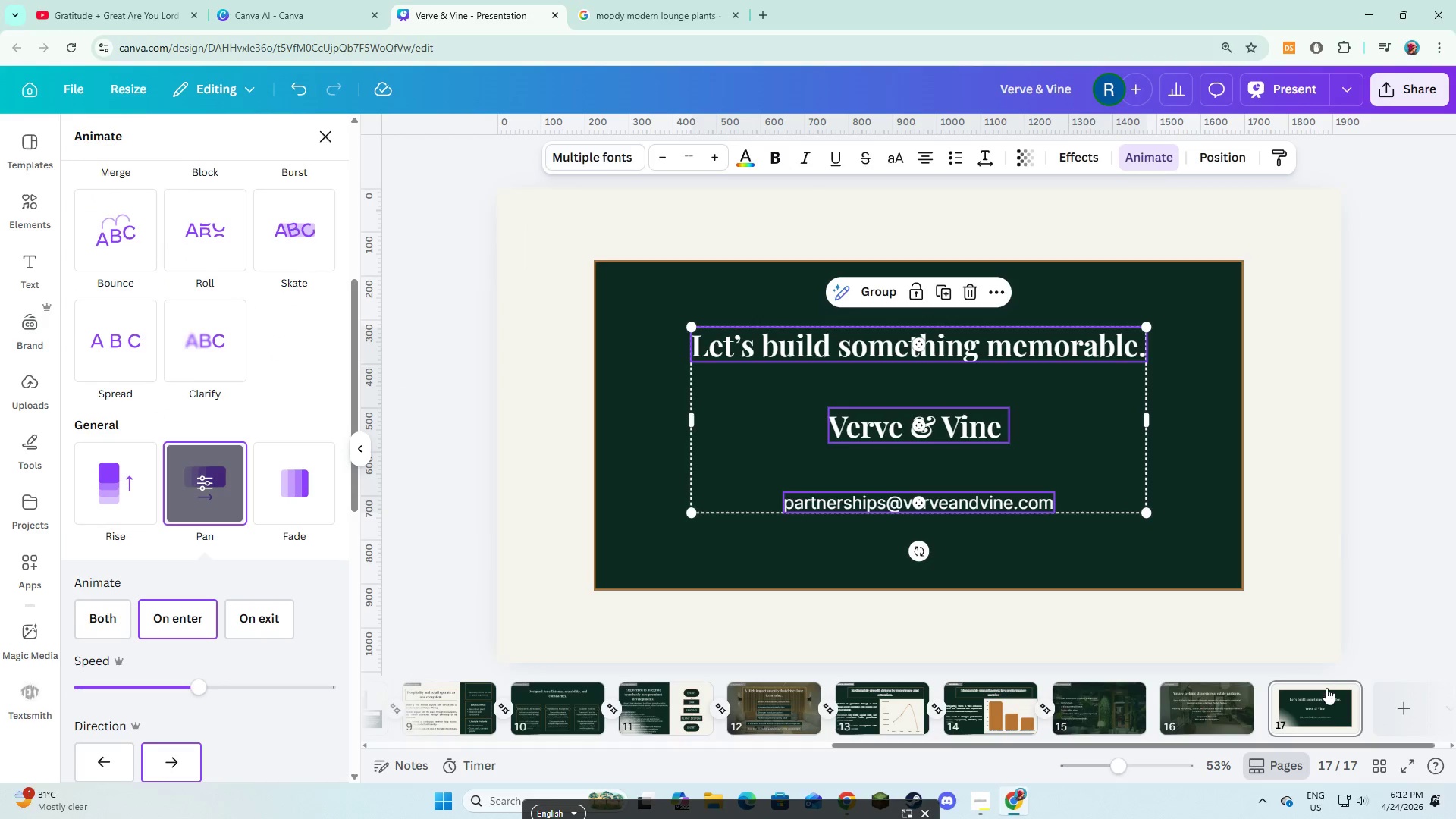 
left_click([1156, 723])
 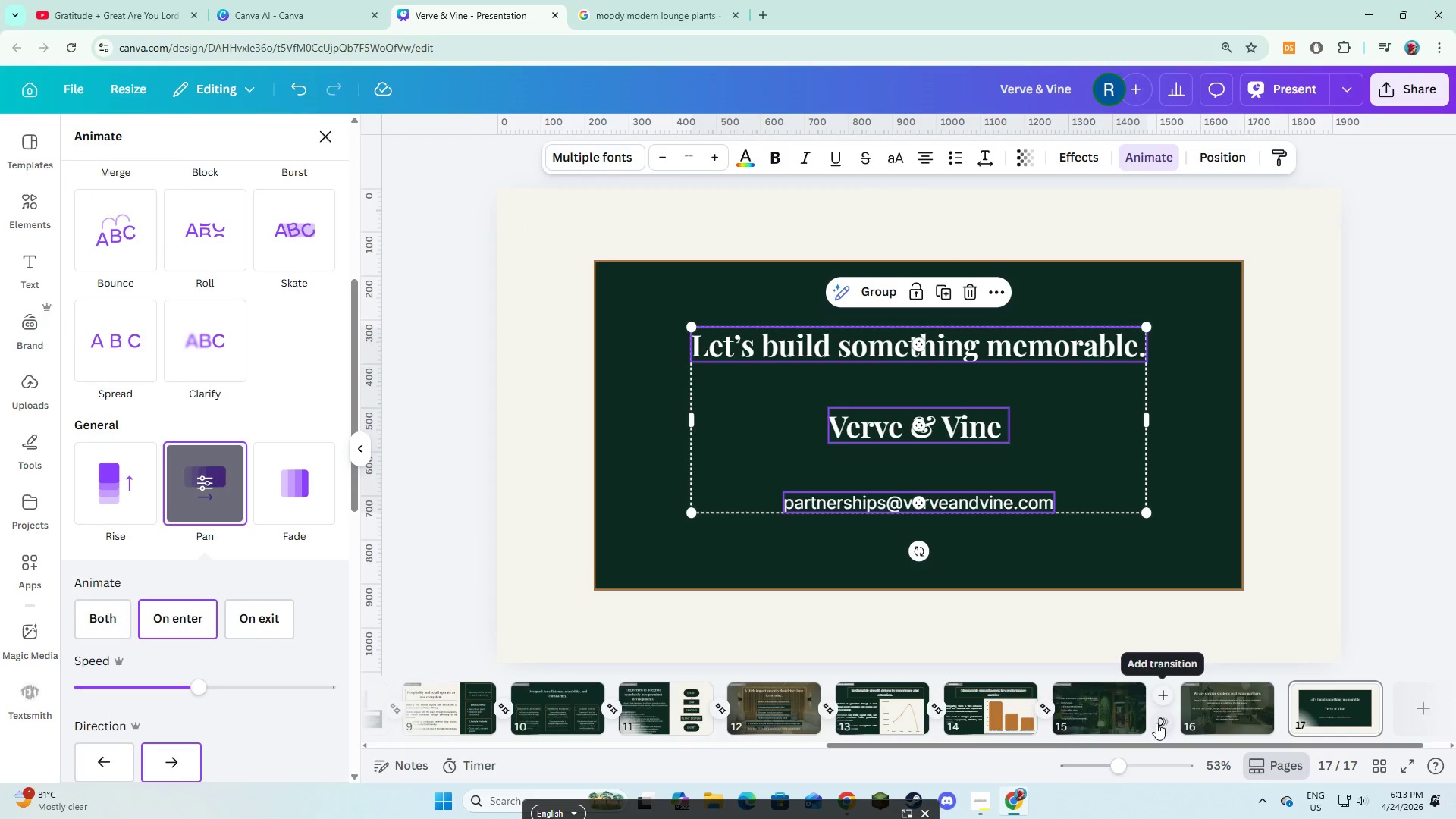 
left_click([1156, 723])
 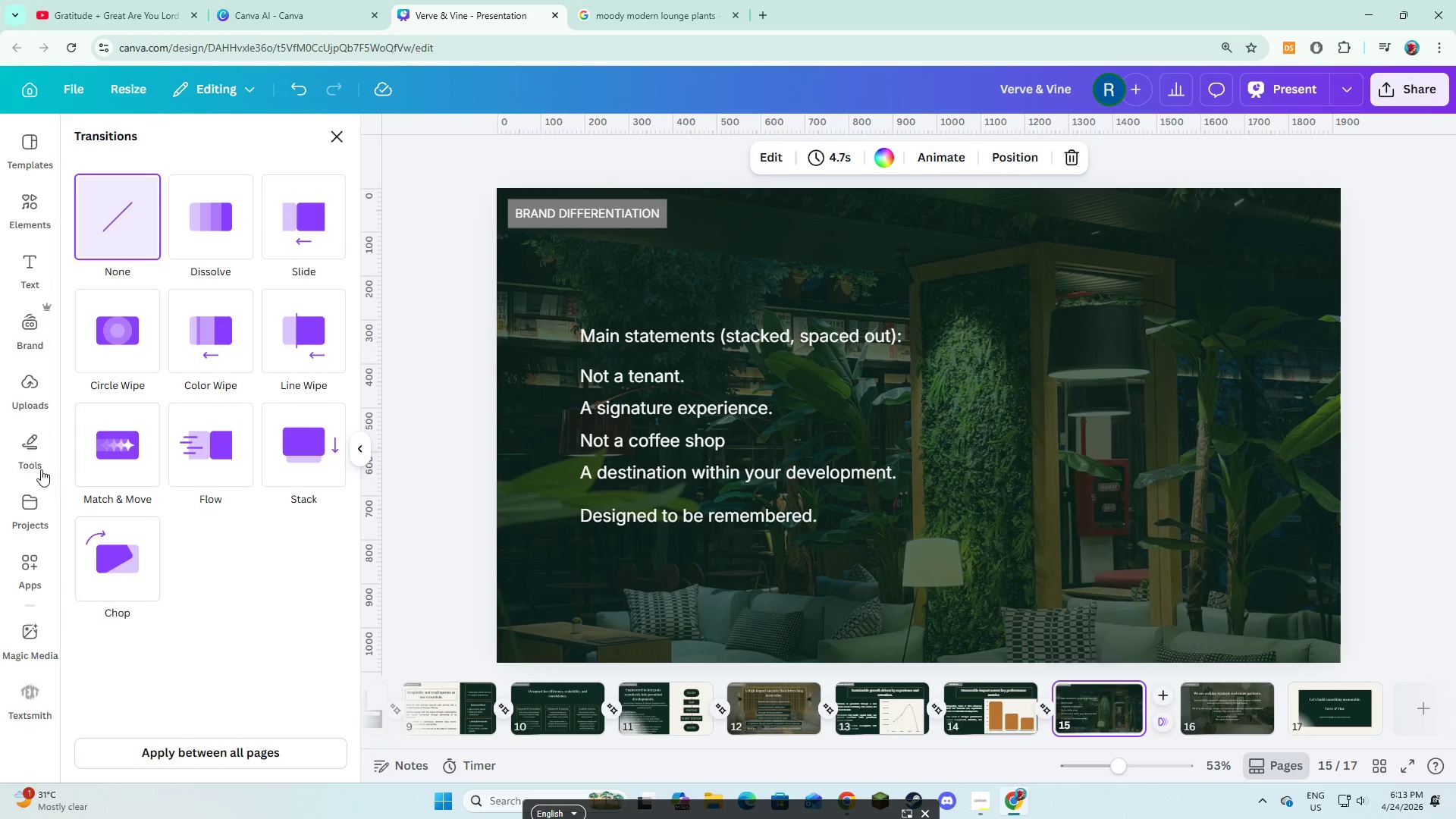 
left_click([96, 452])
 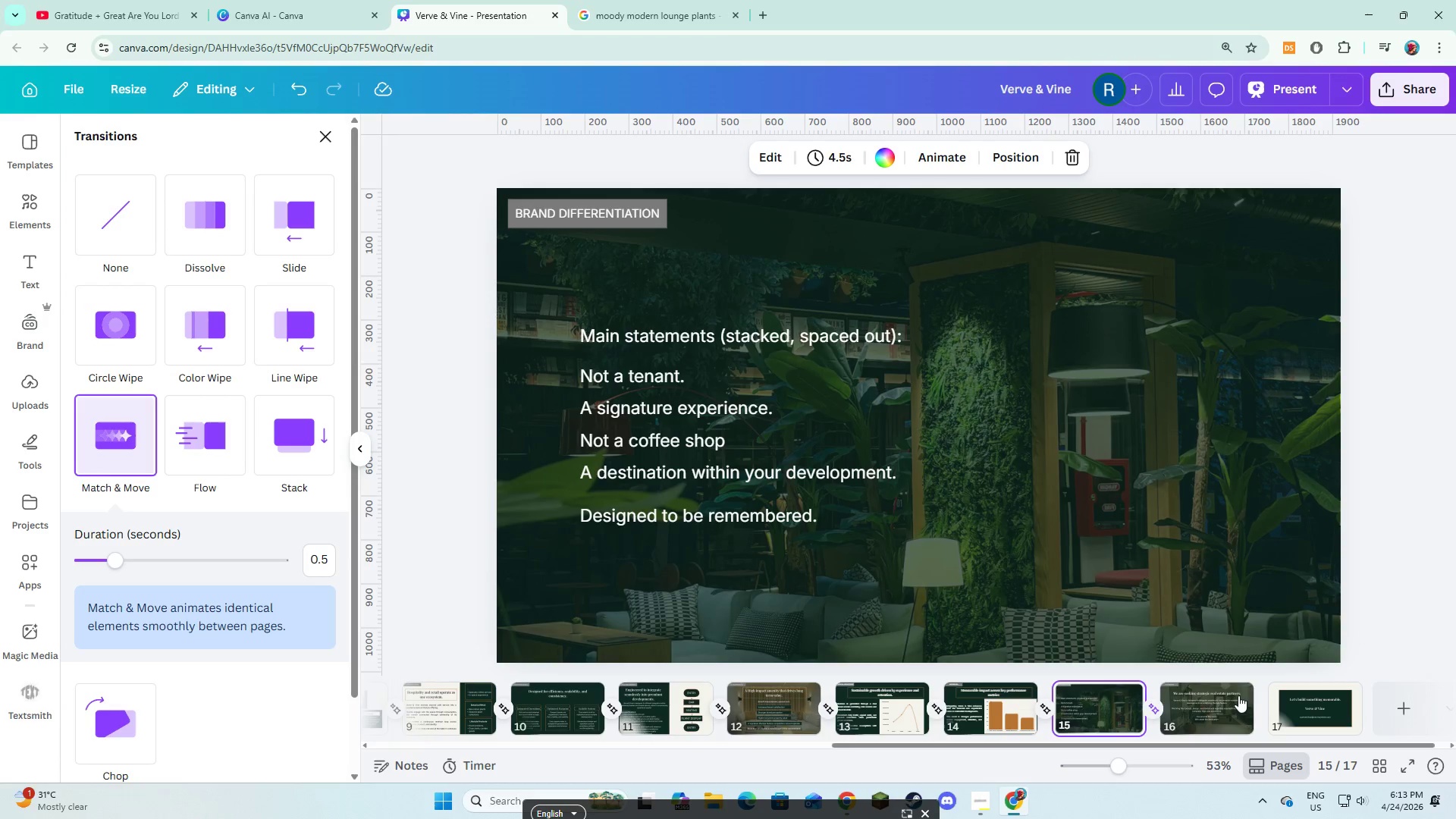 
left_click([1266, 714])
 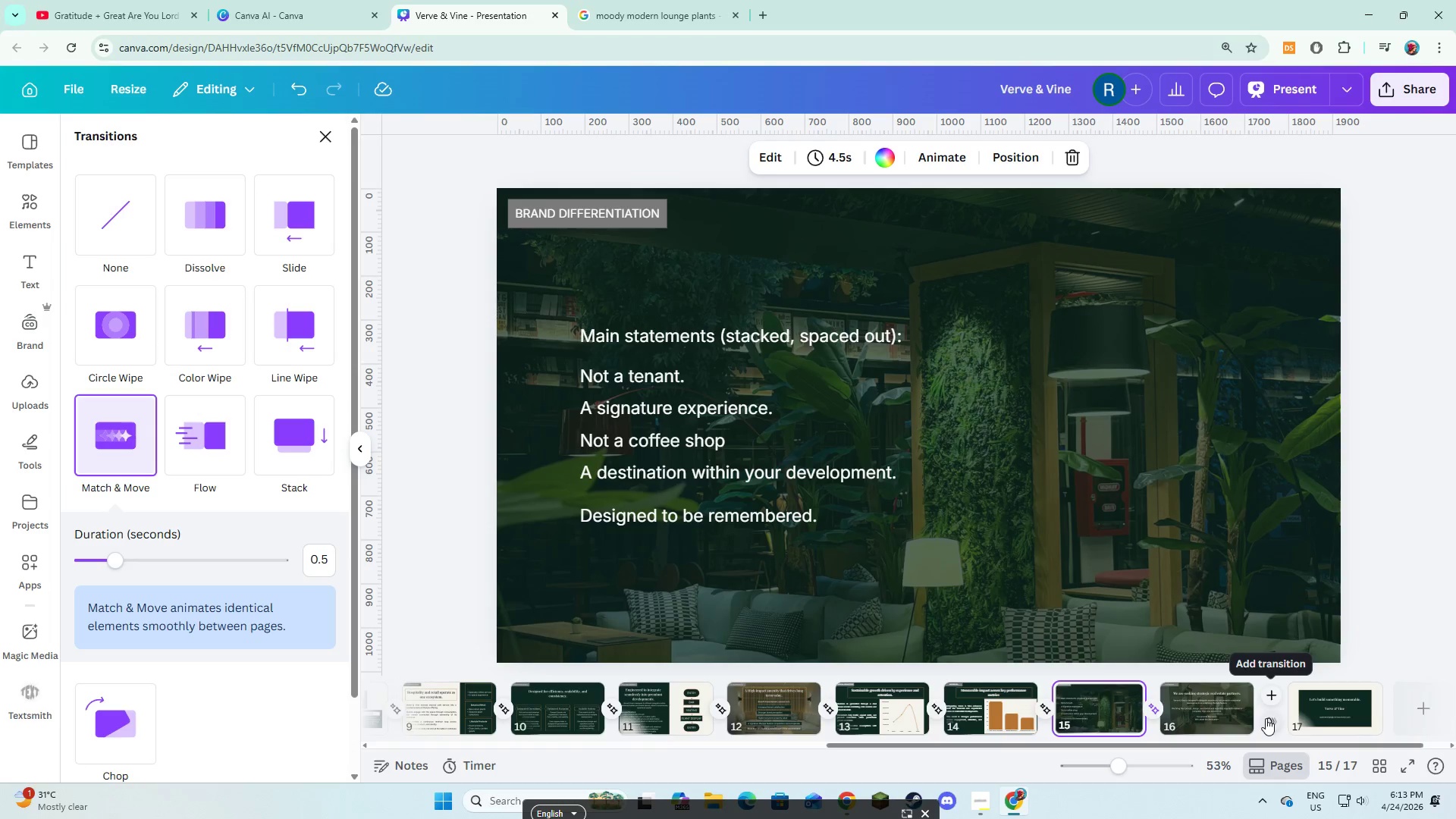 
left_click([1266, 718])
 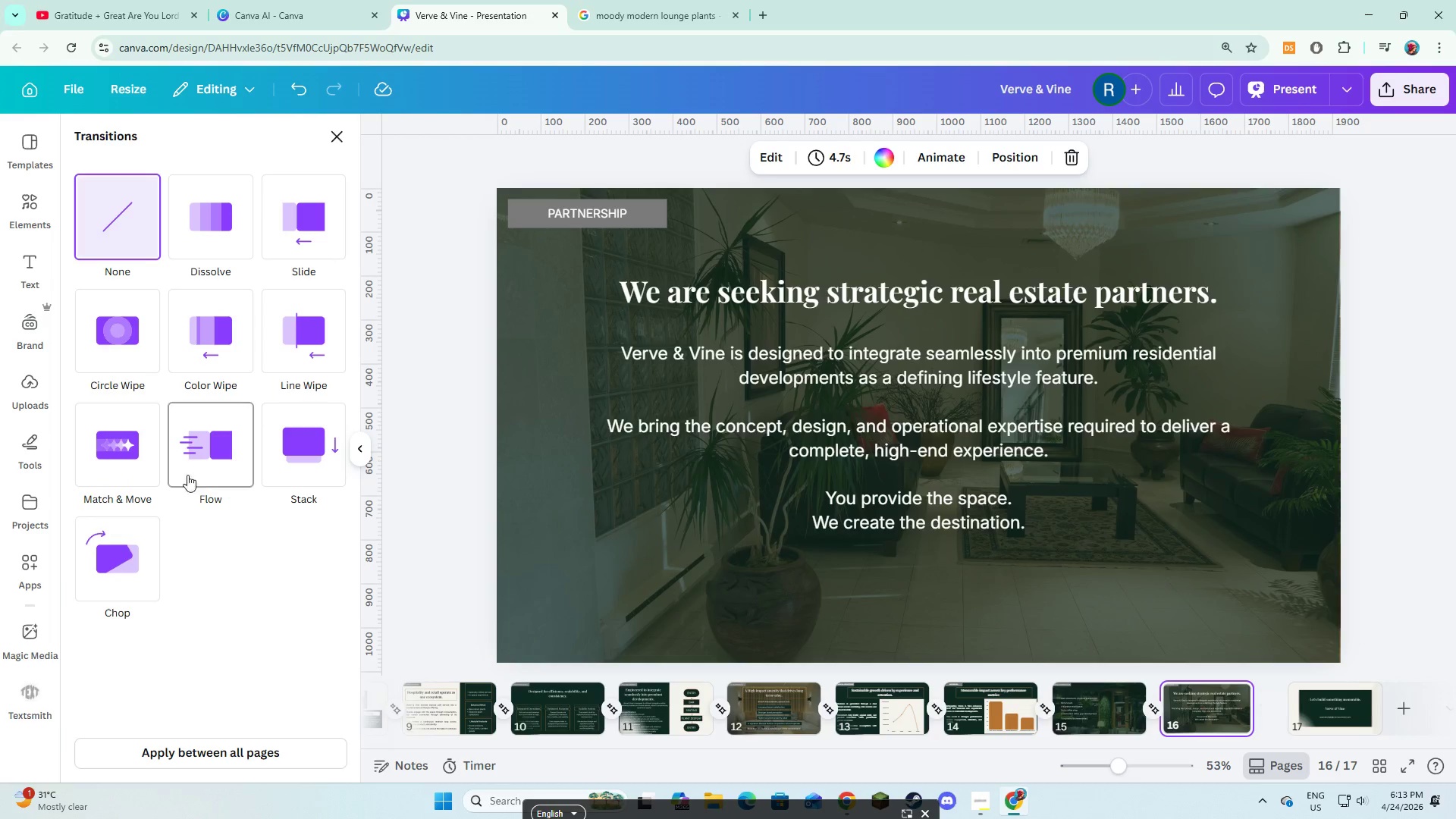 
left_click([130, 447])
 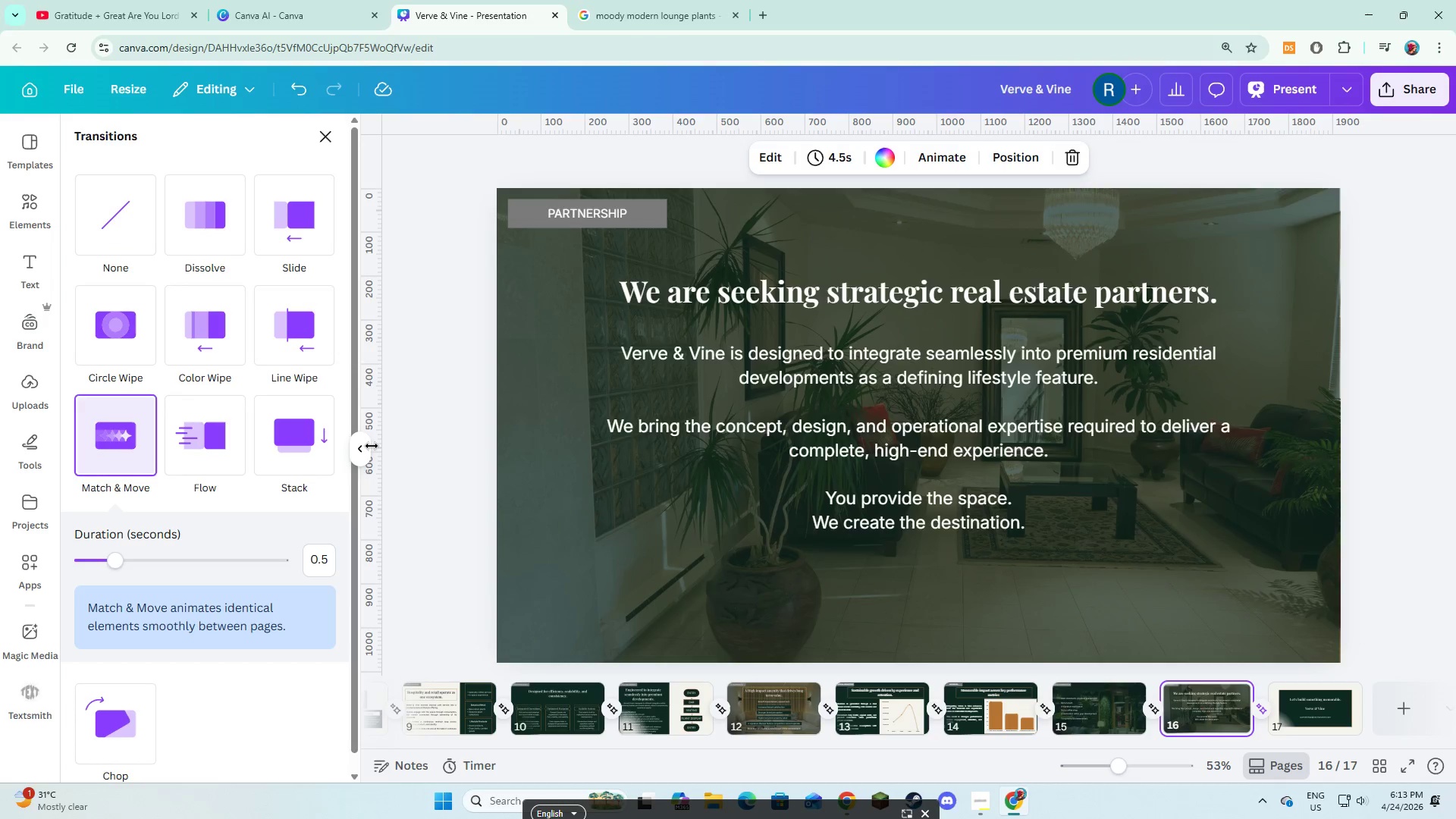 
key(Alt+AltLeft)
 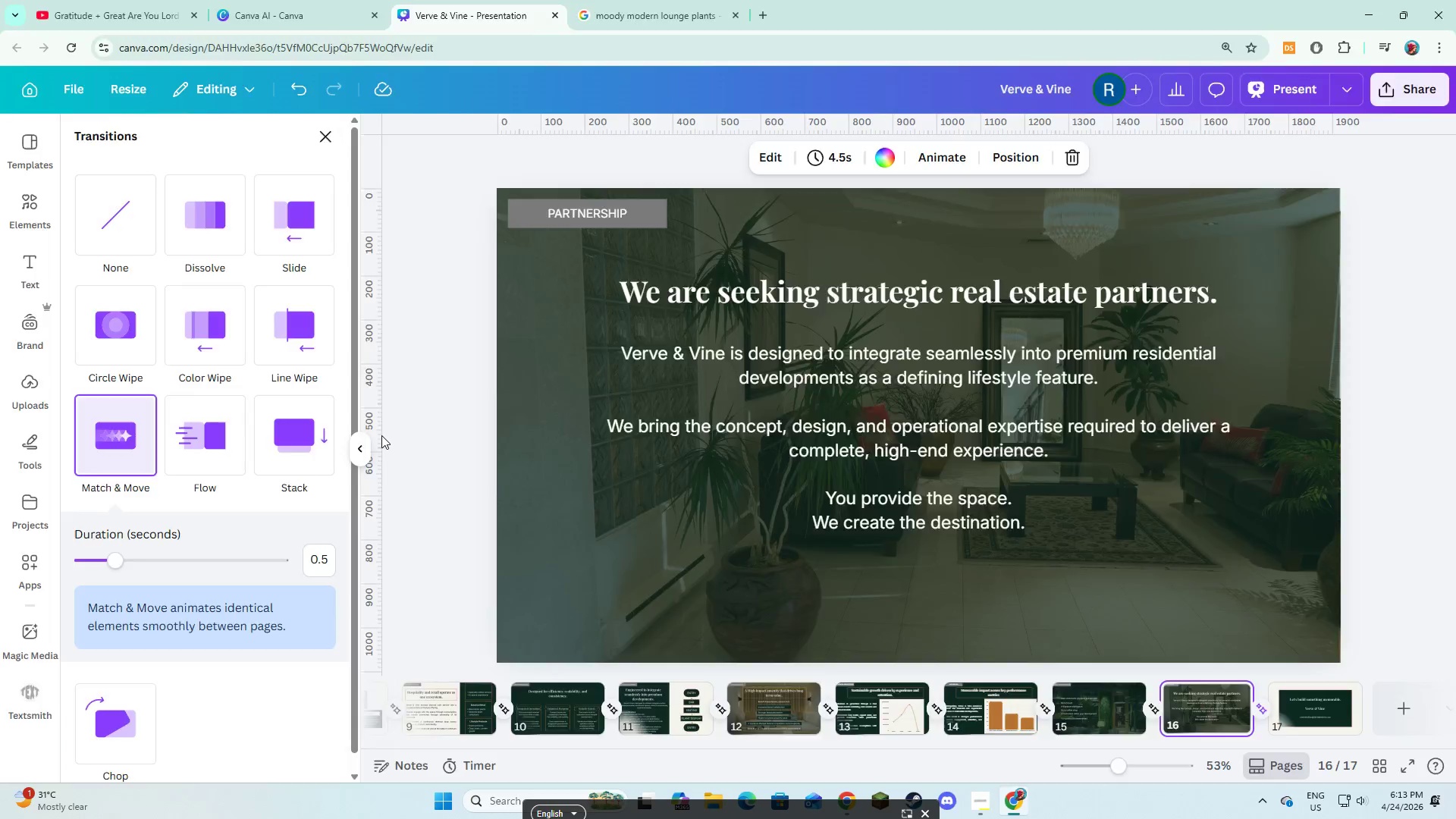 
key(Alt+Tab)